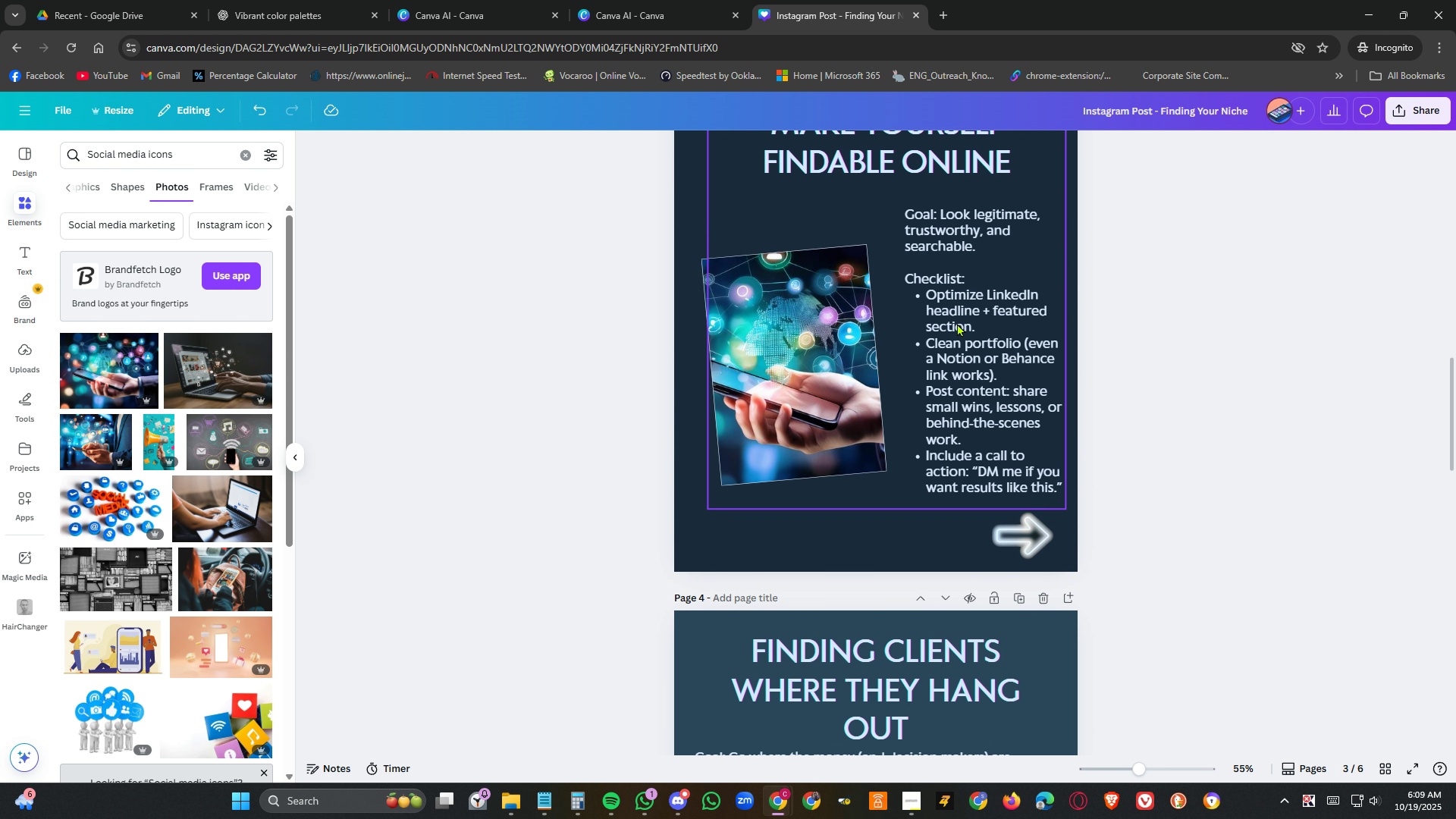 
left_click([957, 323])
 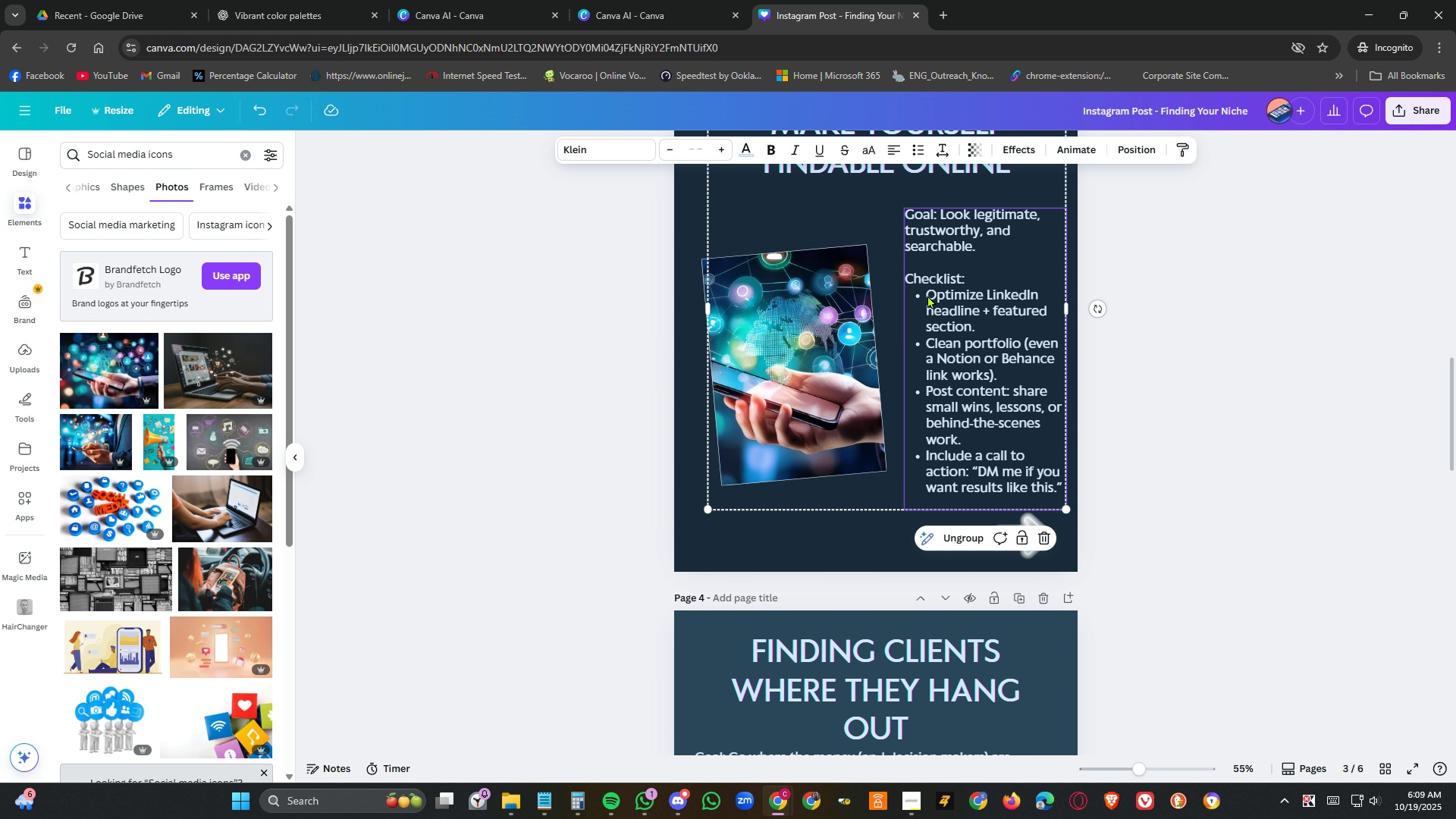 
left_click([924, 293])
 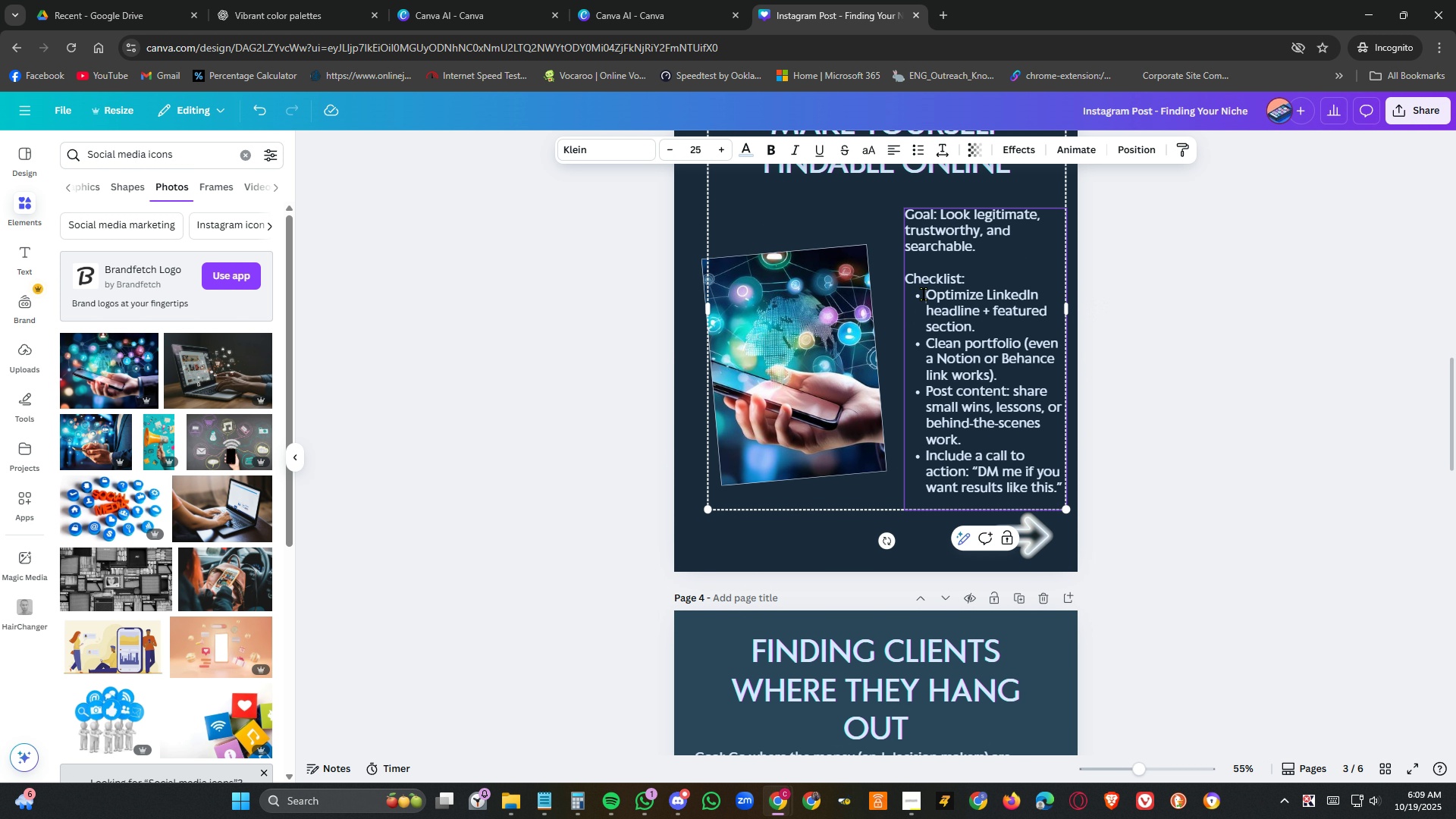 
left_click([924, 294])
 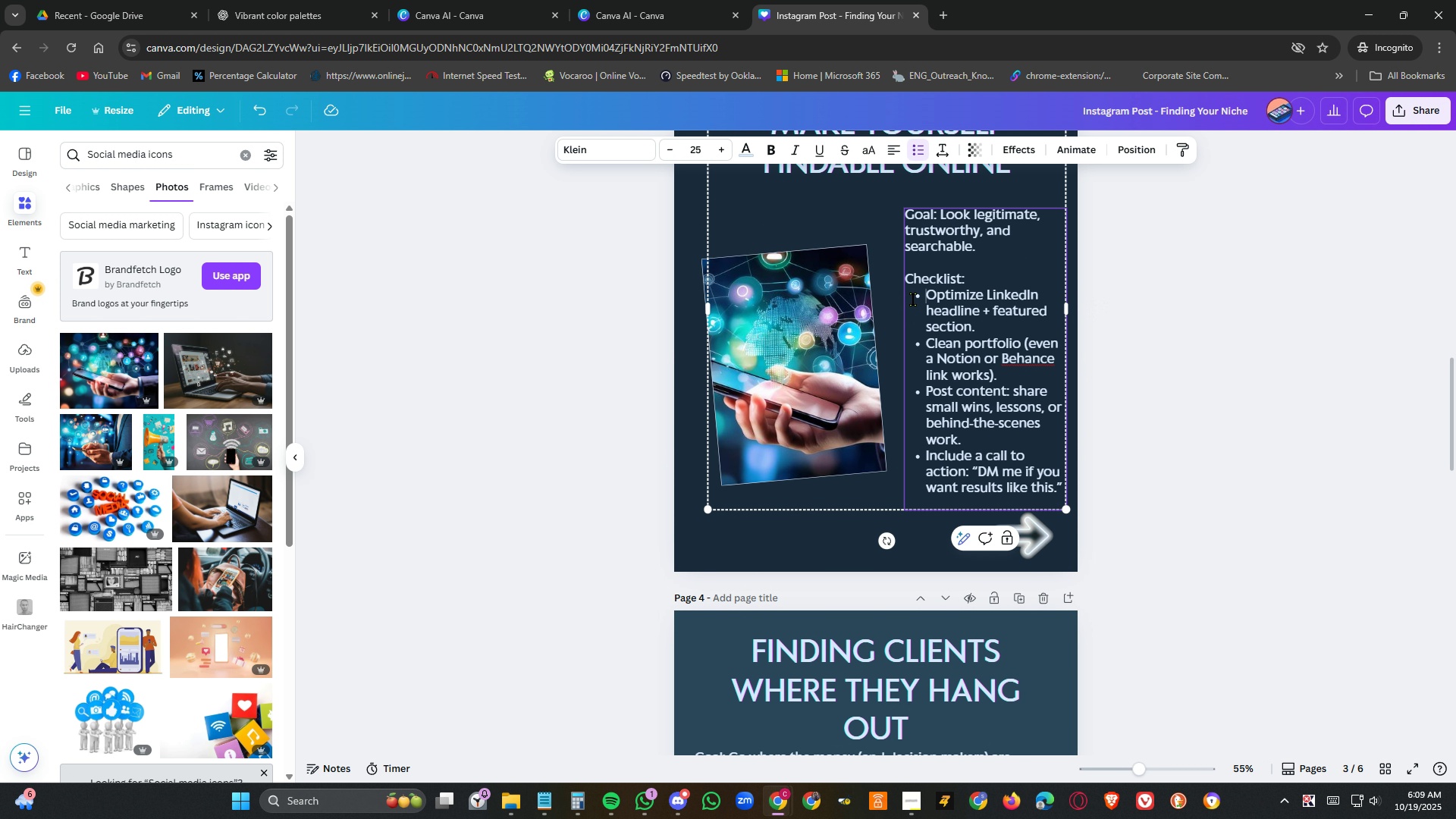 
left_click_drag(start_coordinate=[913, 300], to_coordinate=[1036, 508])
 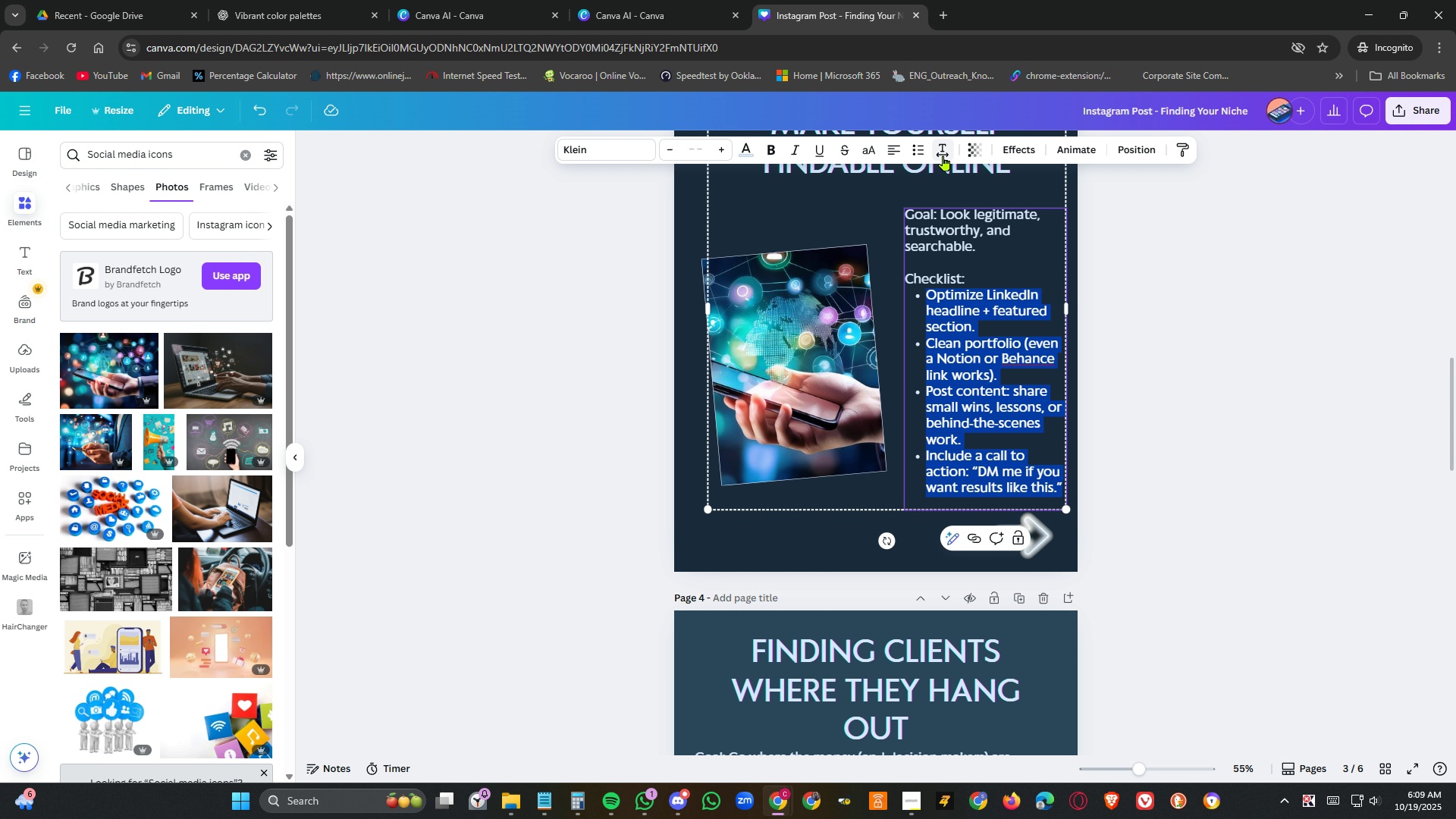 
left_click([943, 155])
 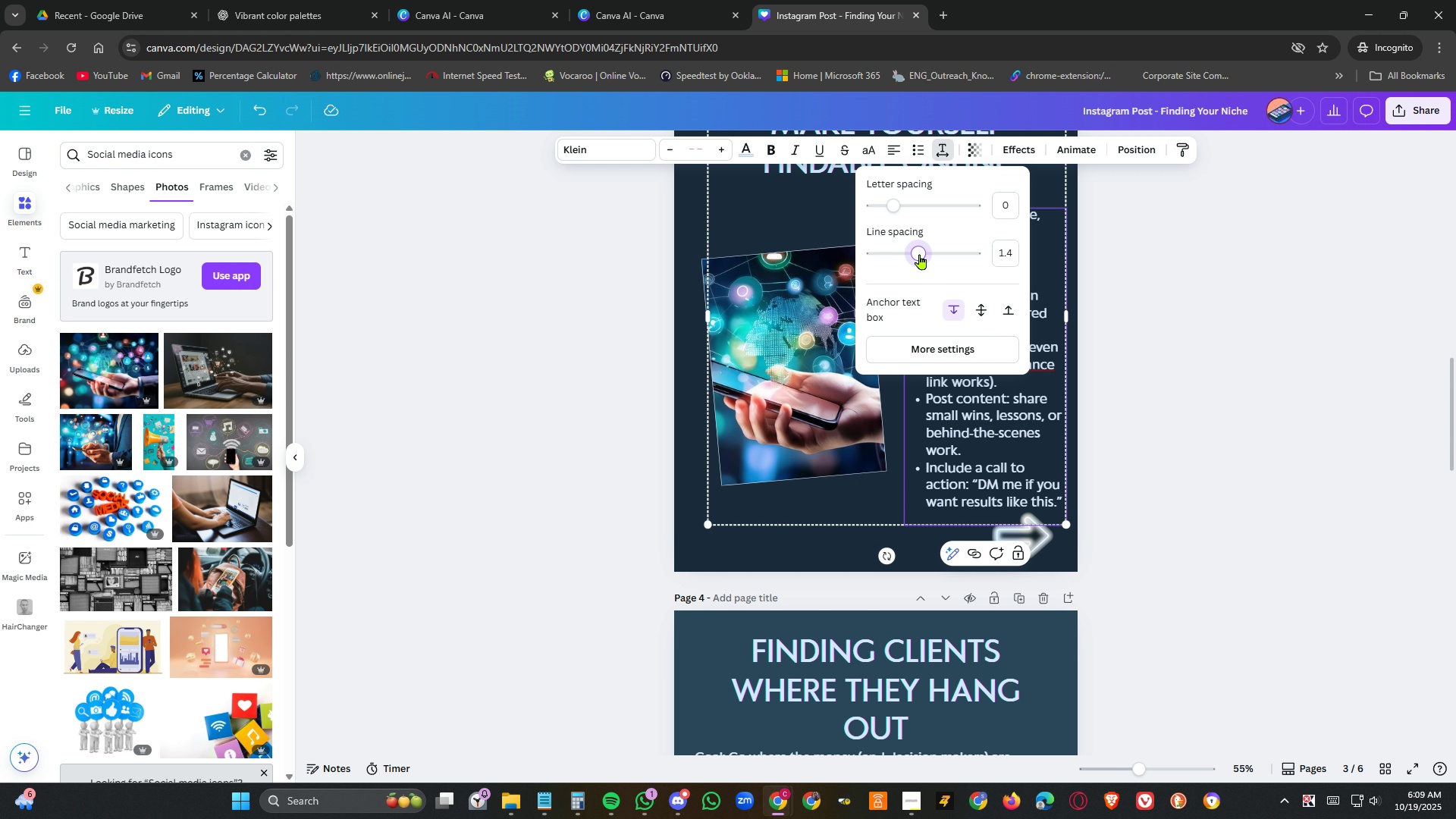 
wait(5.39)
 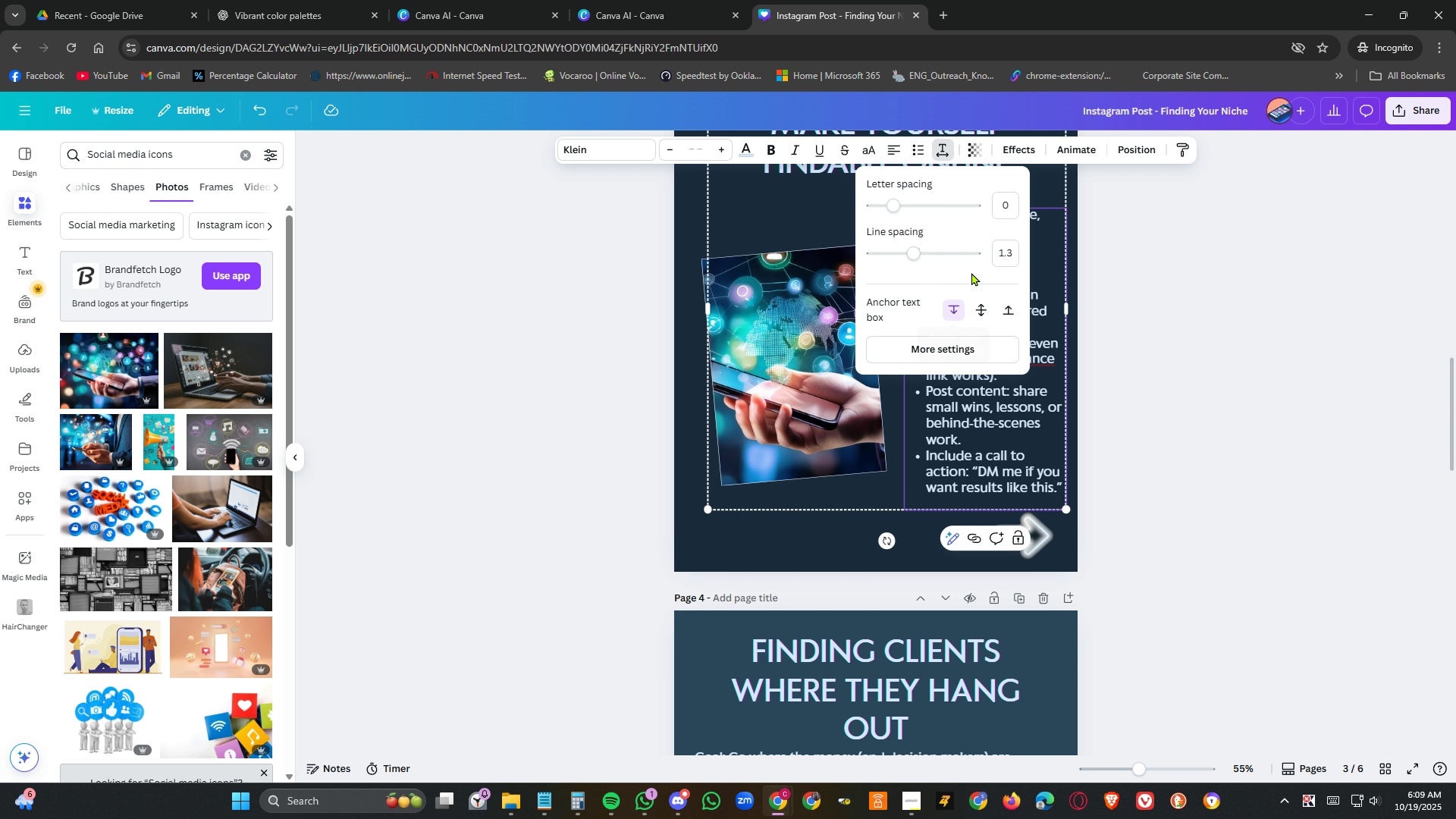 
left_click([1226, 417])
 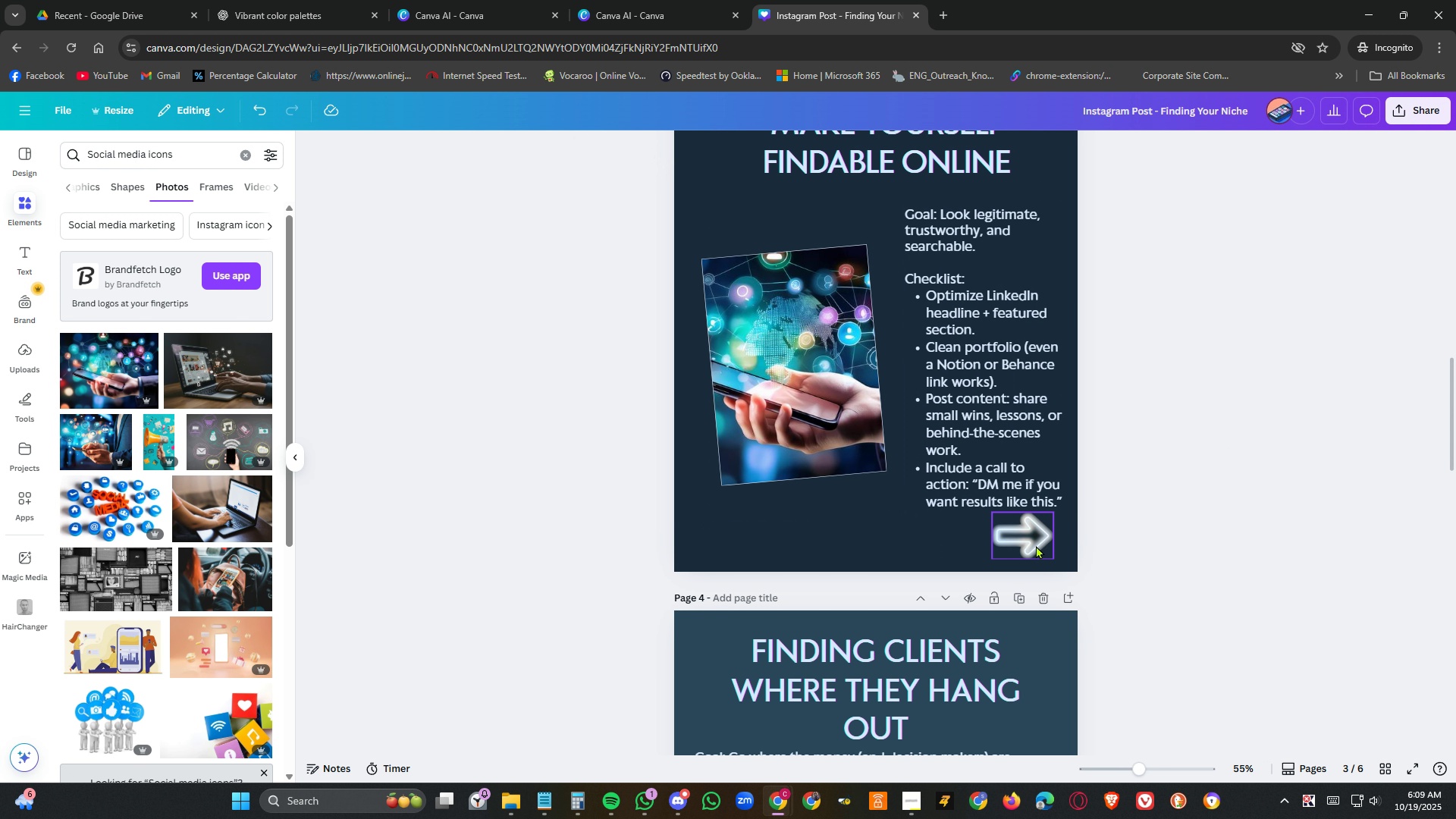 
left_click([1170, 574])
 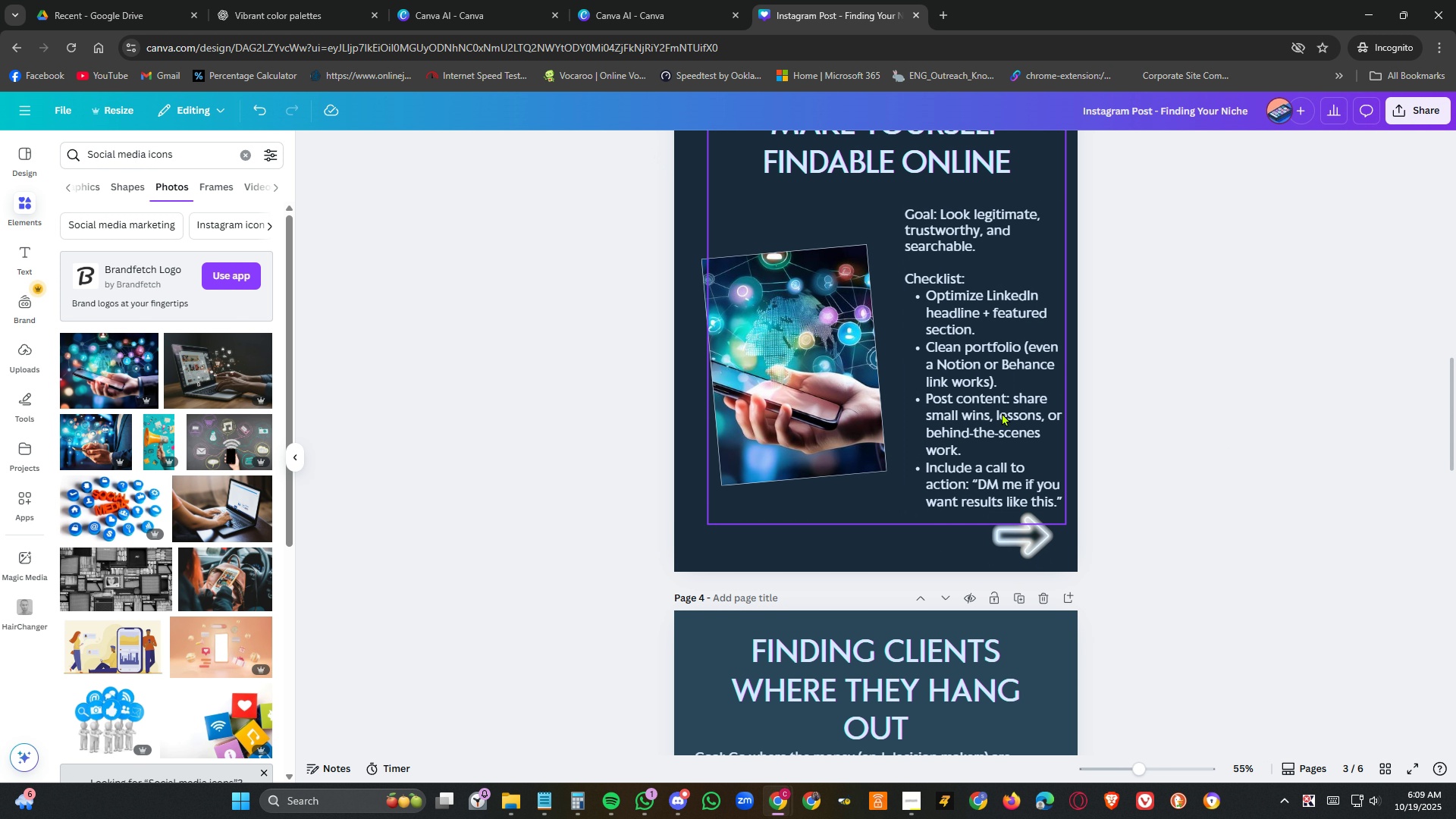 
scroll: coordinate [1304, 585], scroll_direction: up, amount: 3.0
 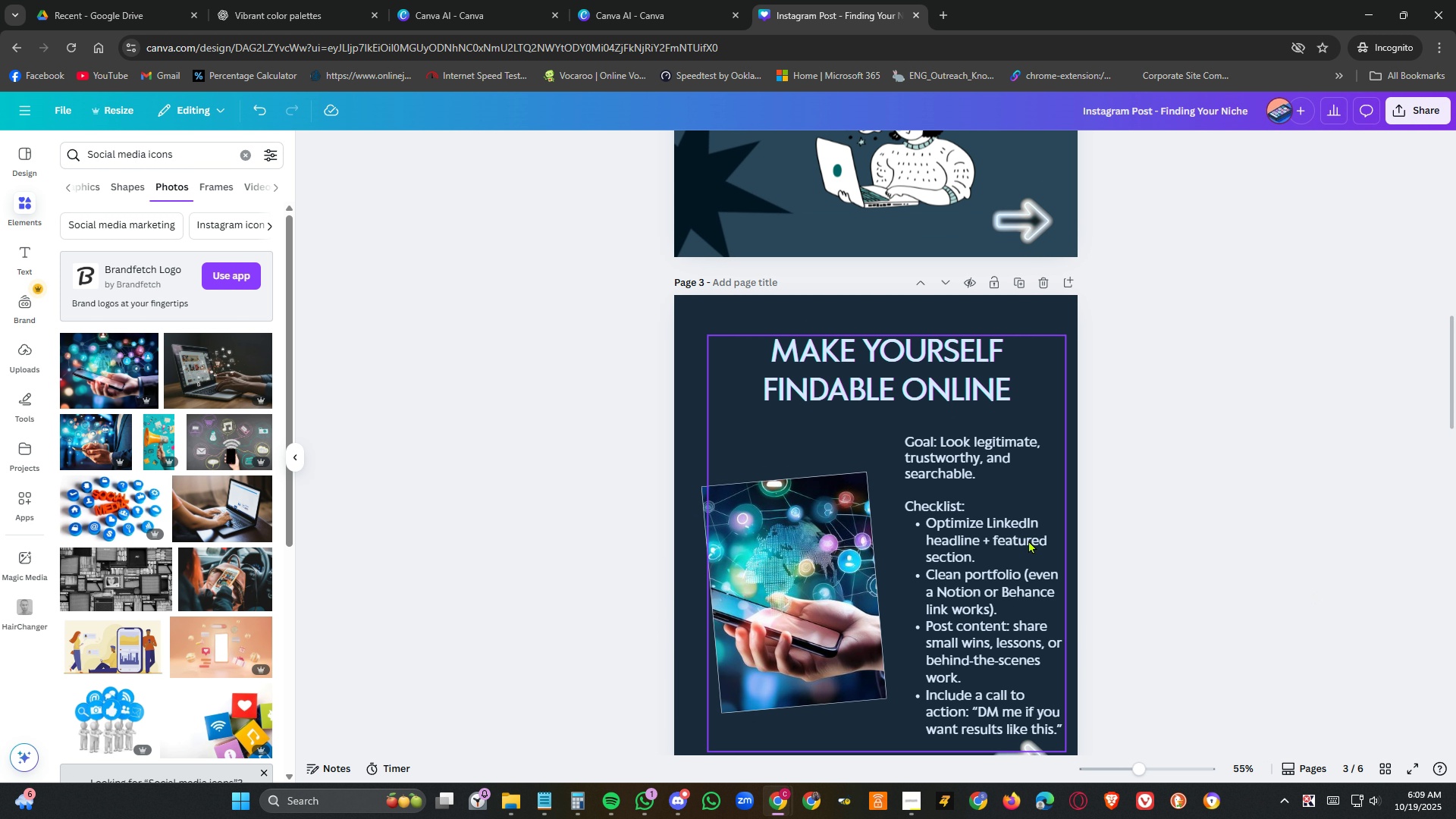 
scroll: coordinate [1245, 550], scroll_direction: down, amount: 9.0
 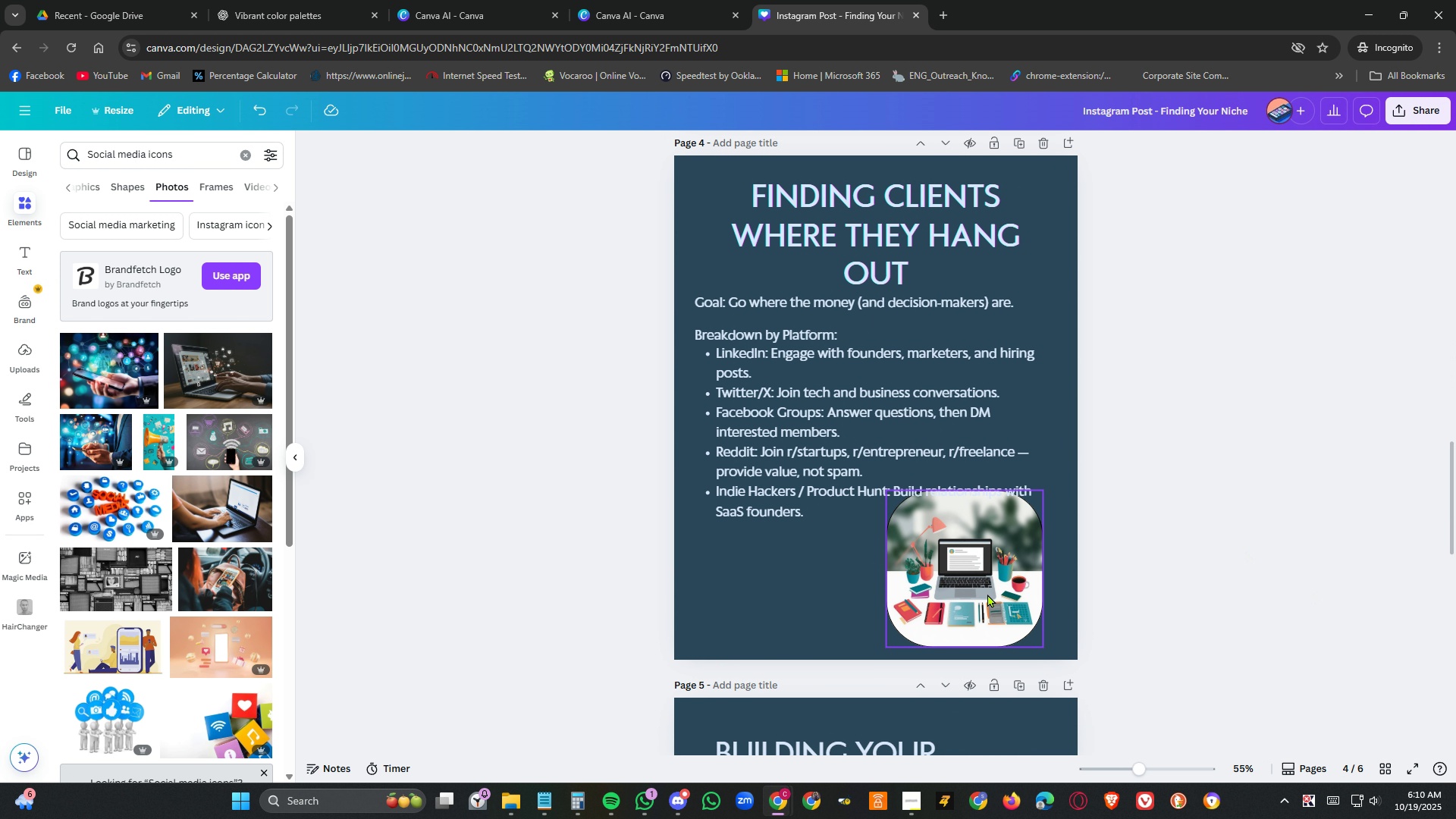 
left_click([987, 594])
 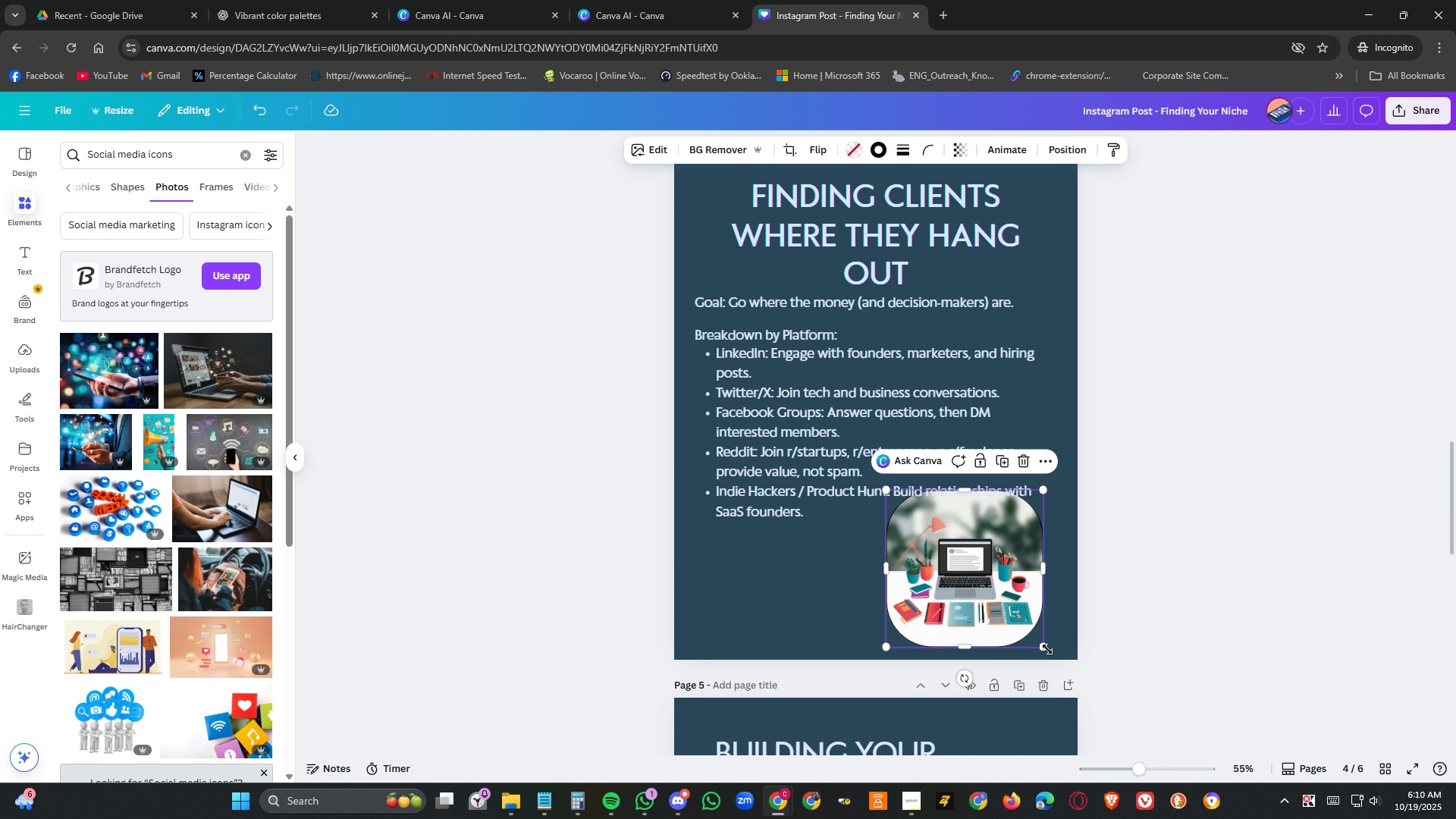 
scroll: coordinate [1161, 623], scroll_direction: up, amount: 3.0
 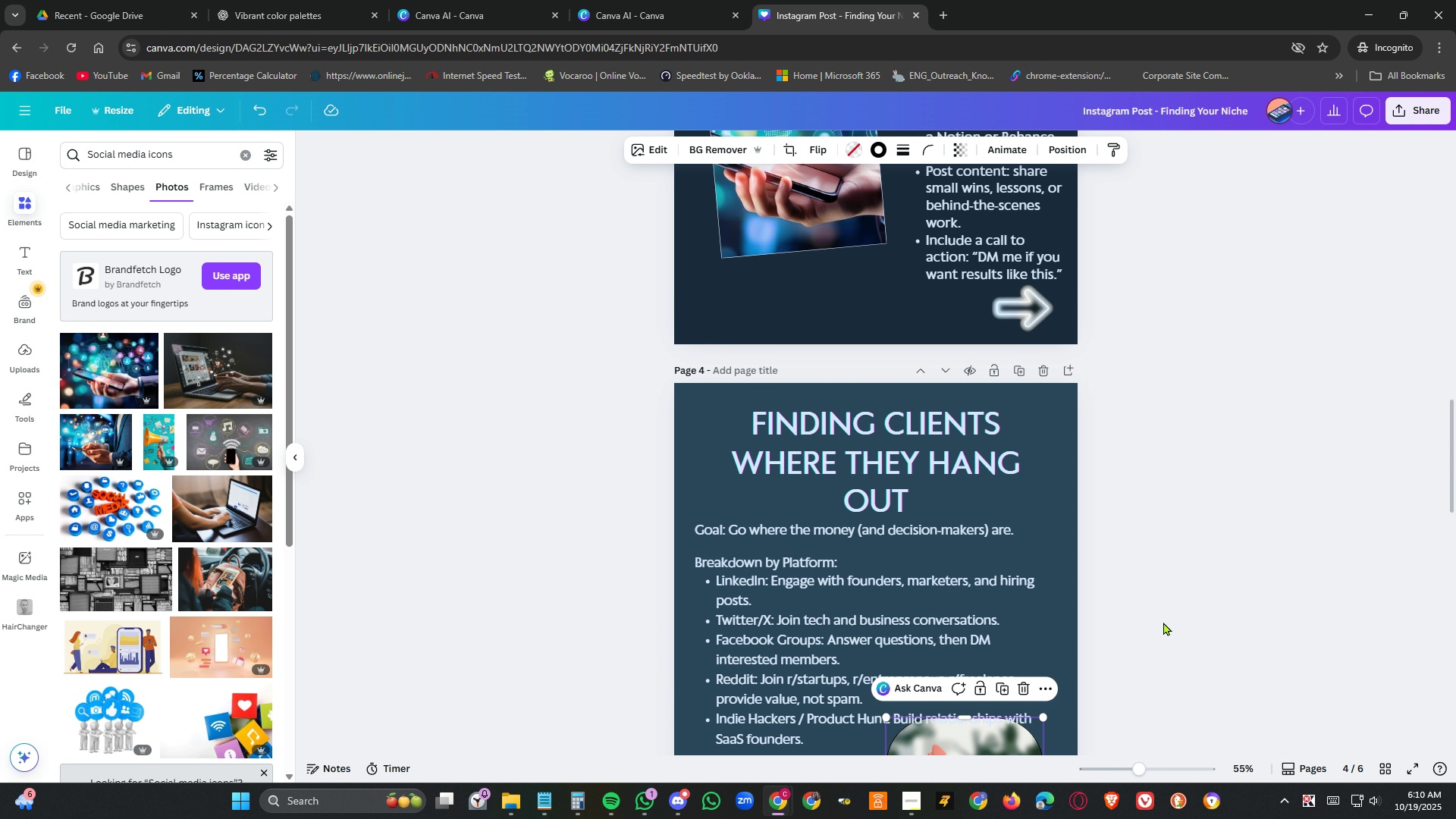 
scroll: coordinate [1163, 622], scroll_direction: down, amount: 3.0
 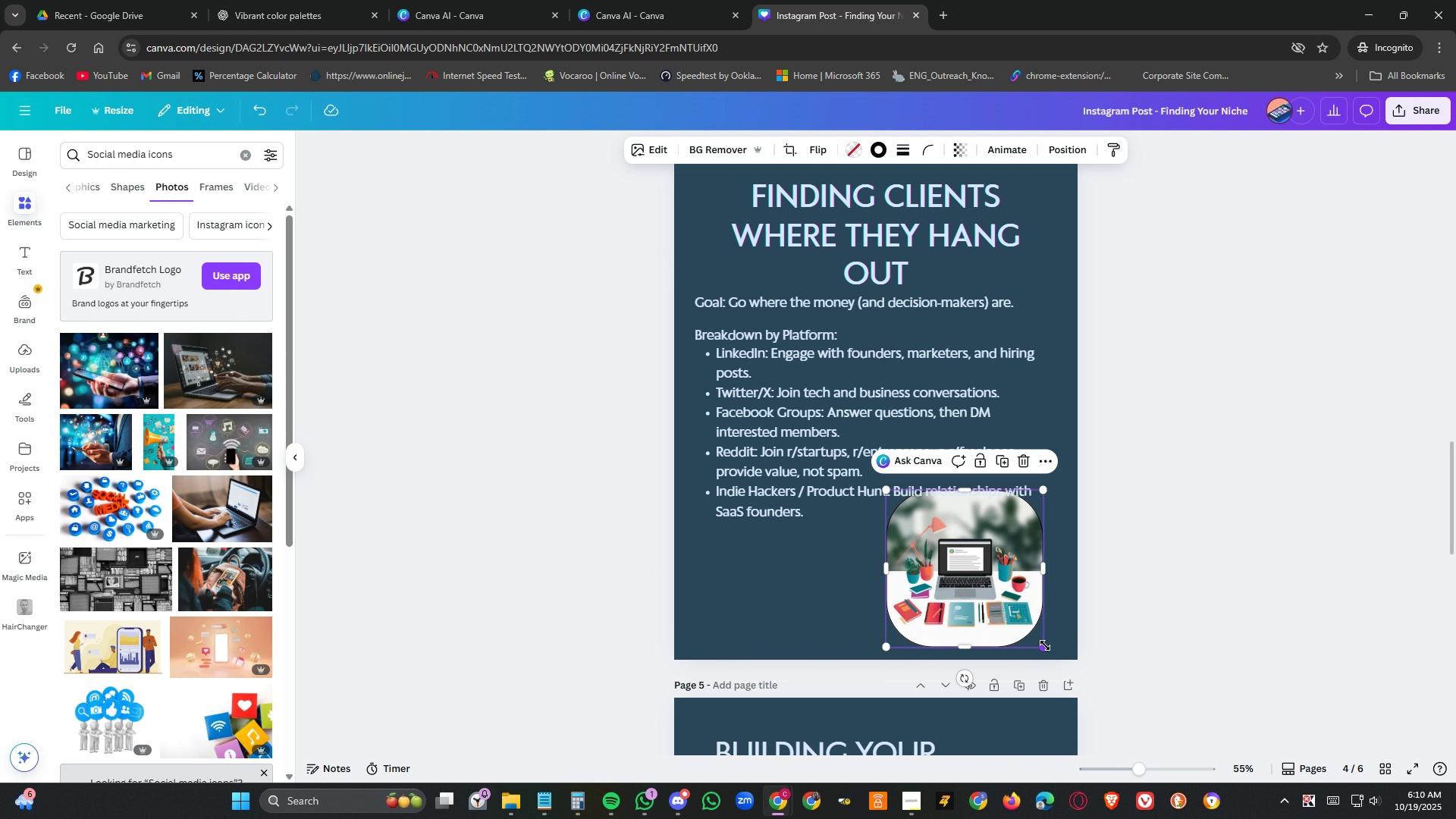 
left_click_drag(start_coordinate=[1044, 645], to_coordinate=[1022, 629])
 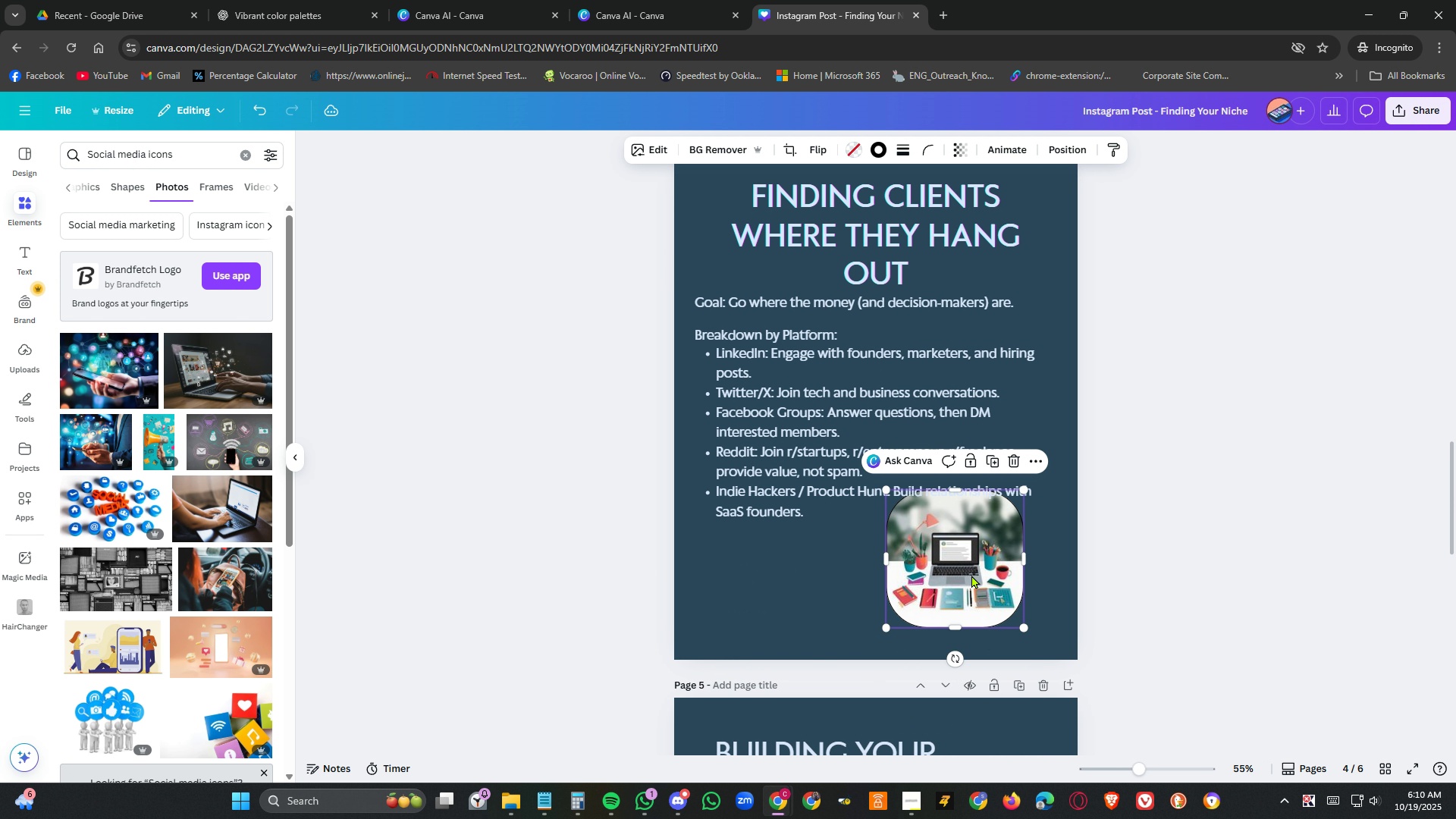 
left_click_drag(start_coordinate=[971, 575], to_coordinate=[905, 596])
 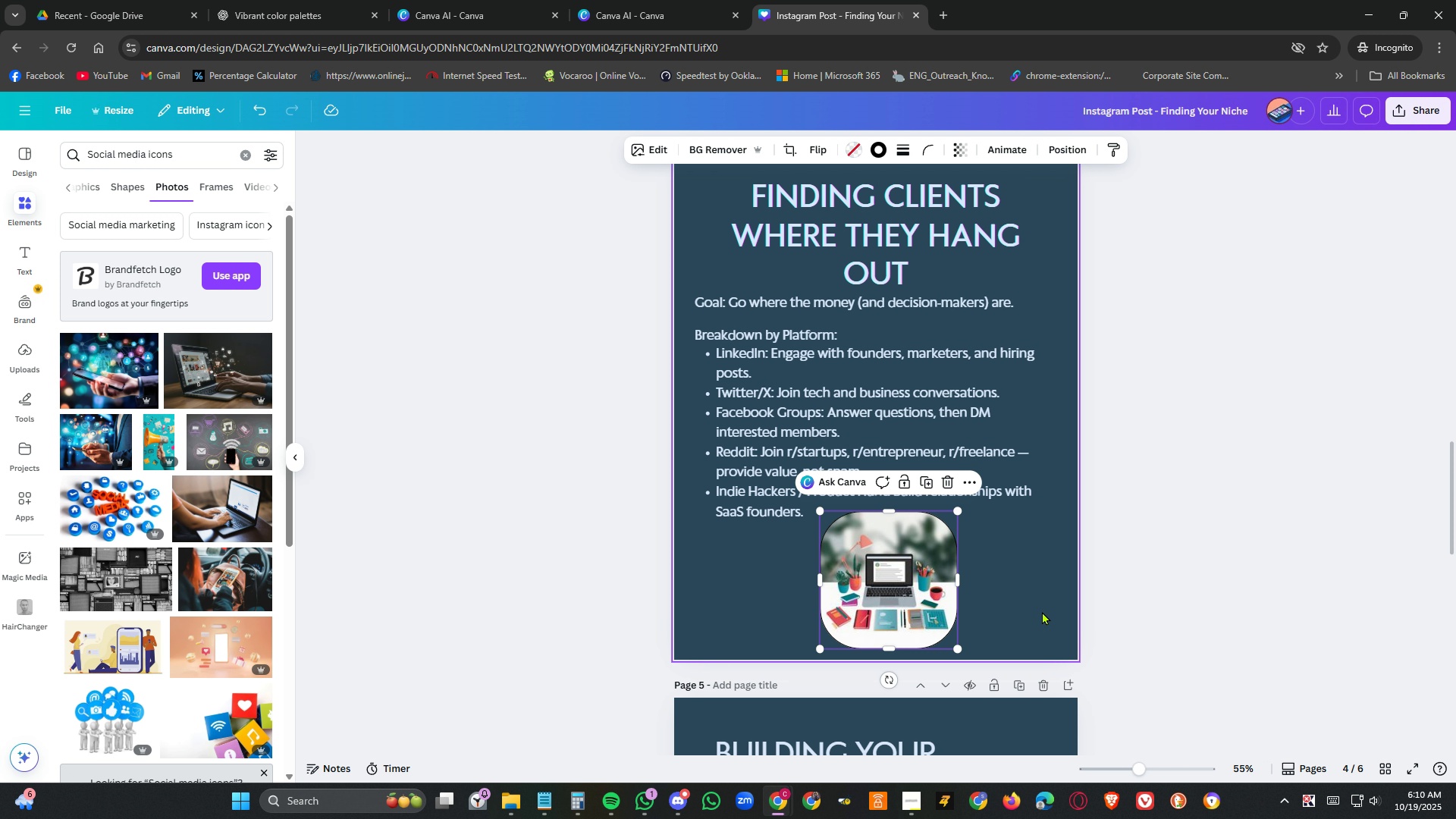 
scroll: coordinate [886, 564], scroll_direction: up, amount: 7.0
 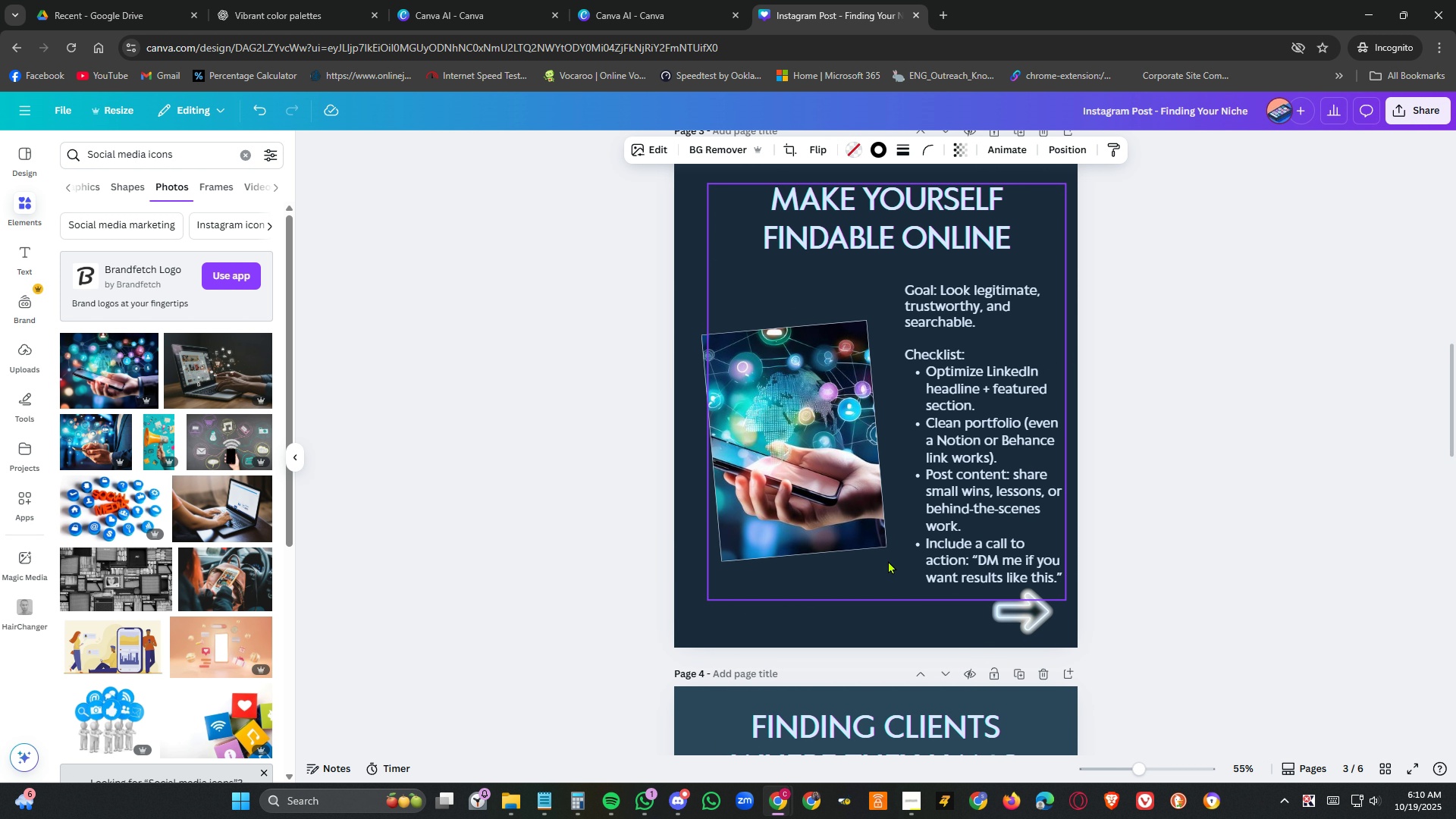 
scroll: coordinate [888, 560], scroll_direction: down, amount: 6.0
 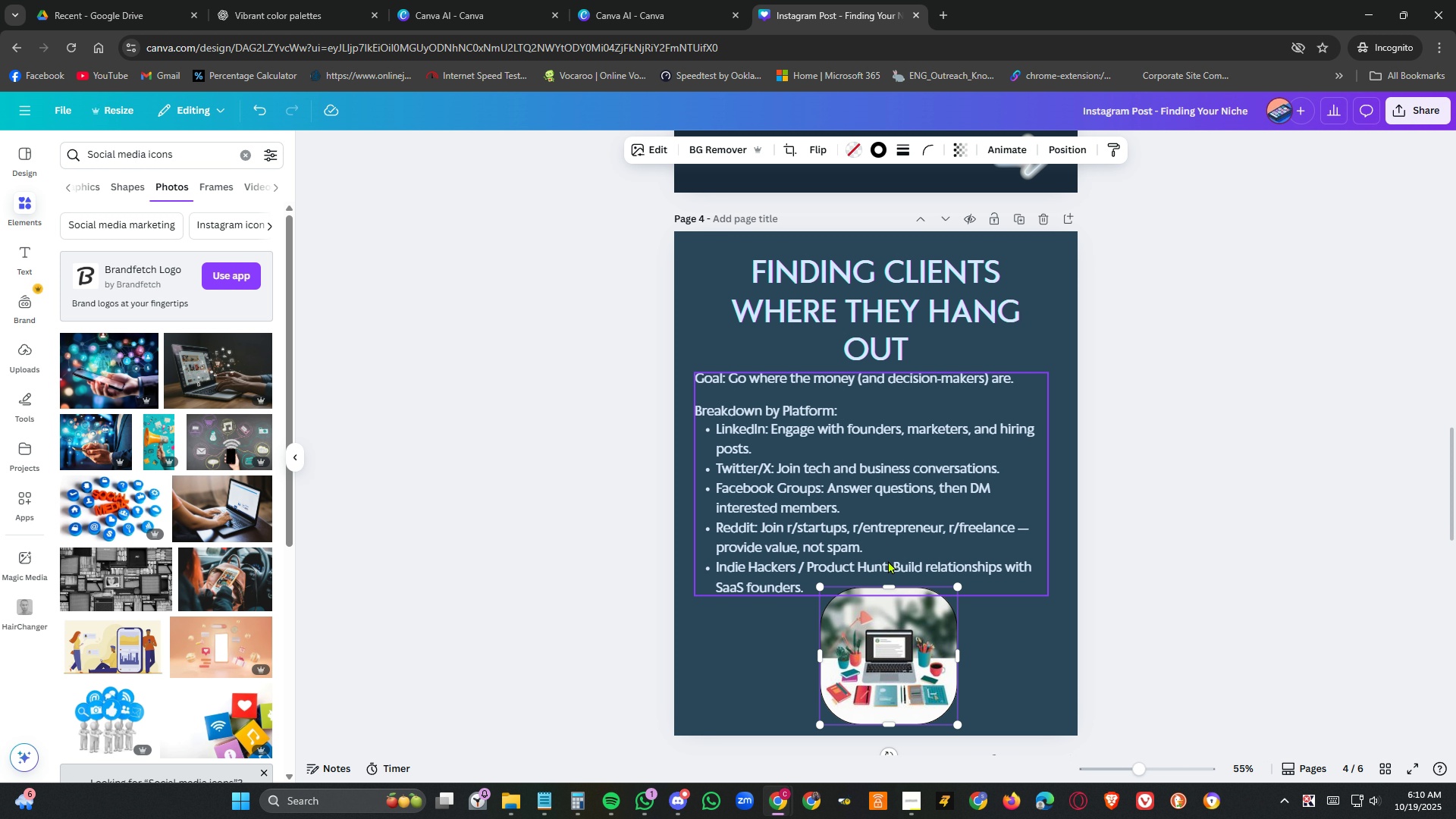 
wait(12.52)
 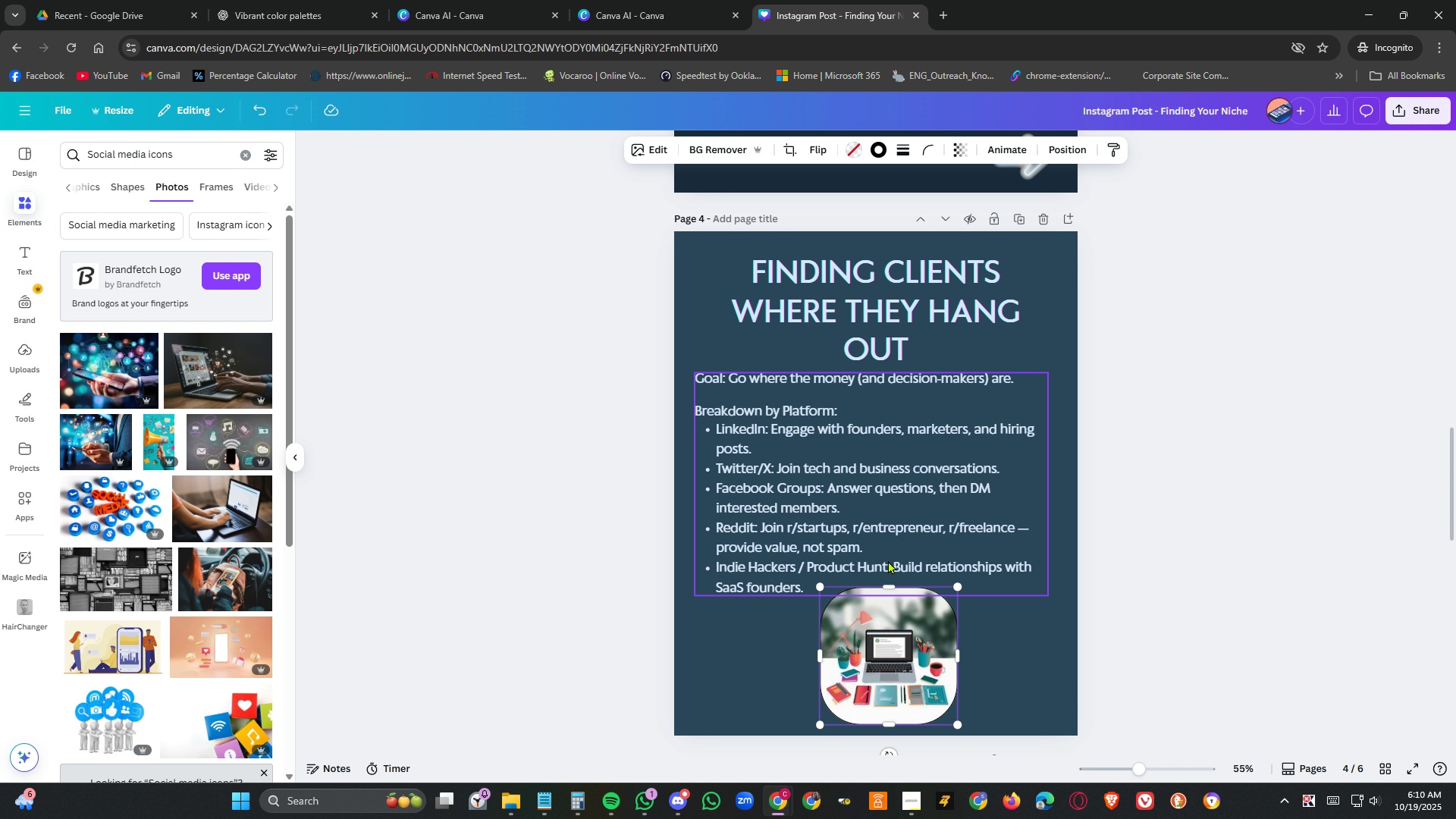 
left_click([974, 626])
 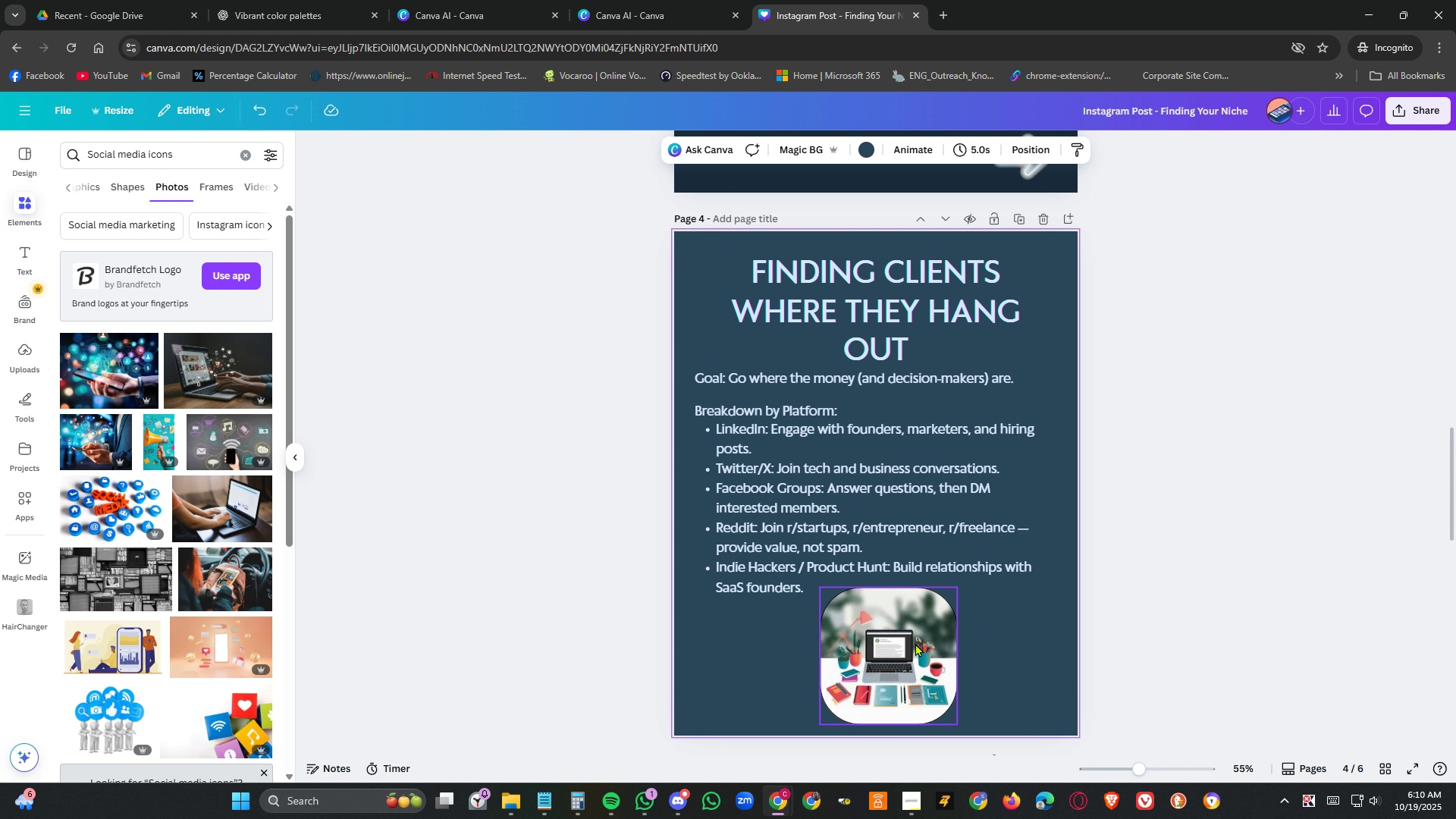 
left_click([915, 643])
 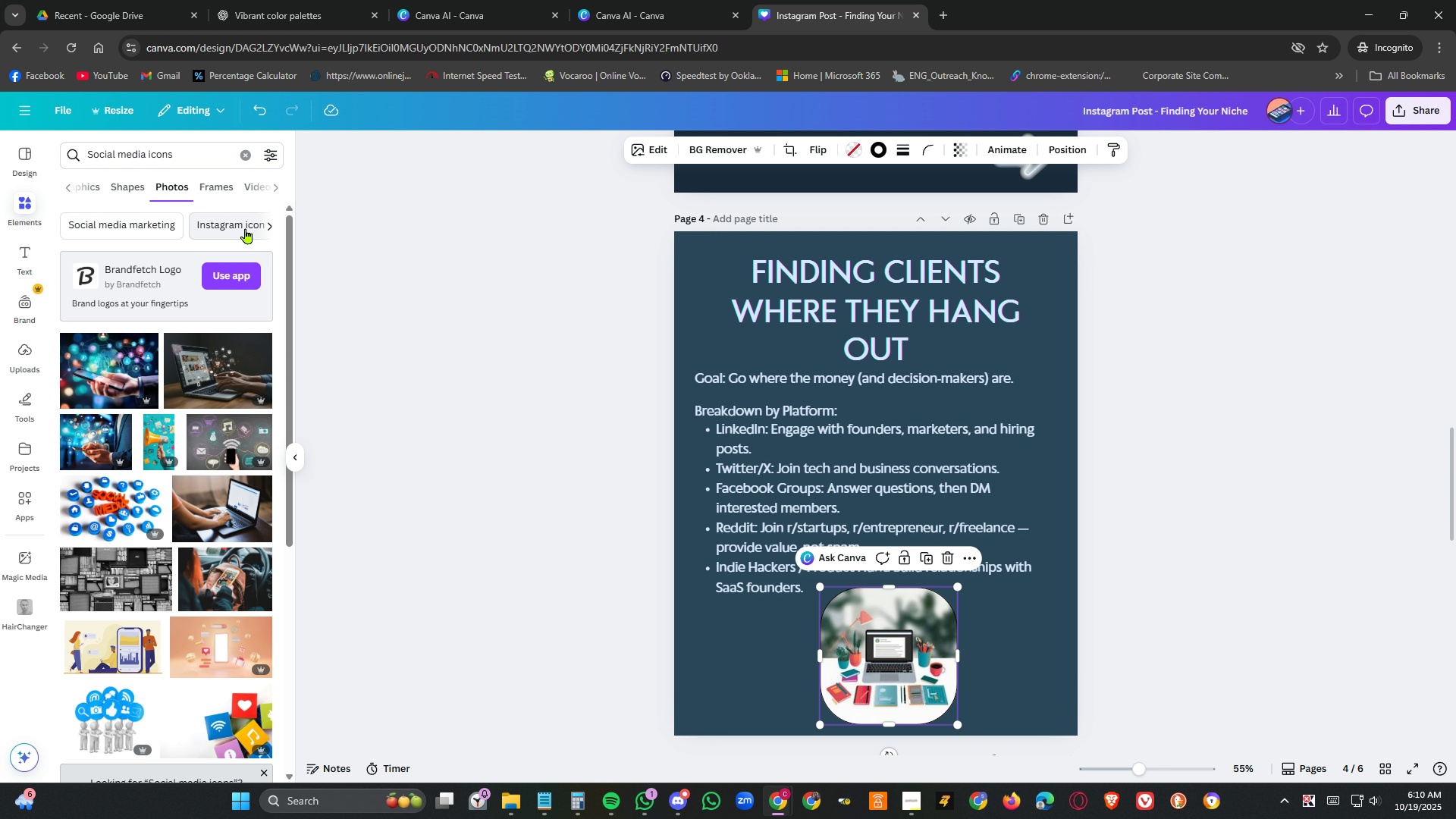 
wait(5.17)
 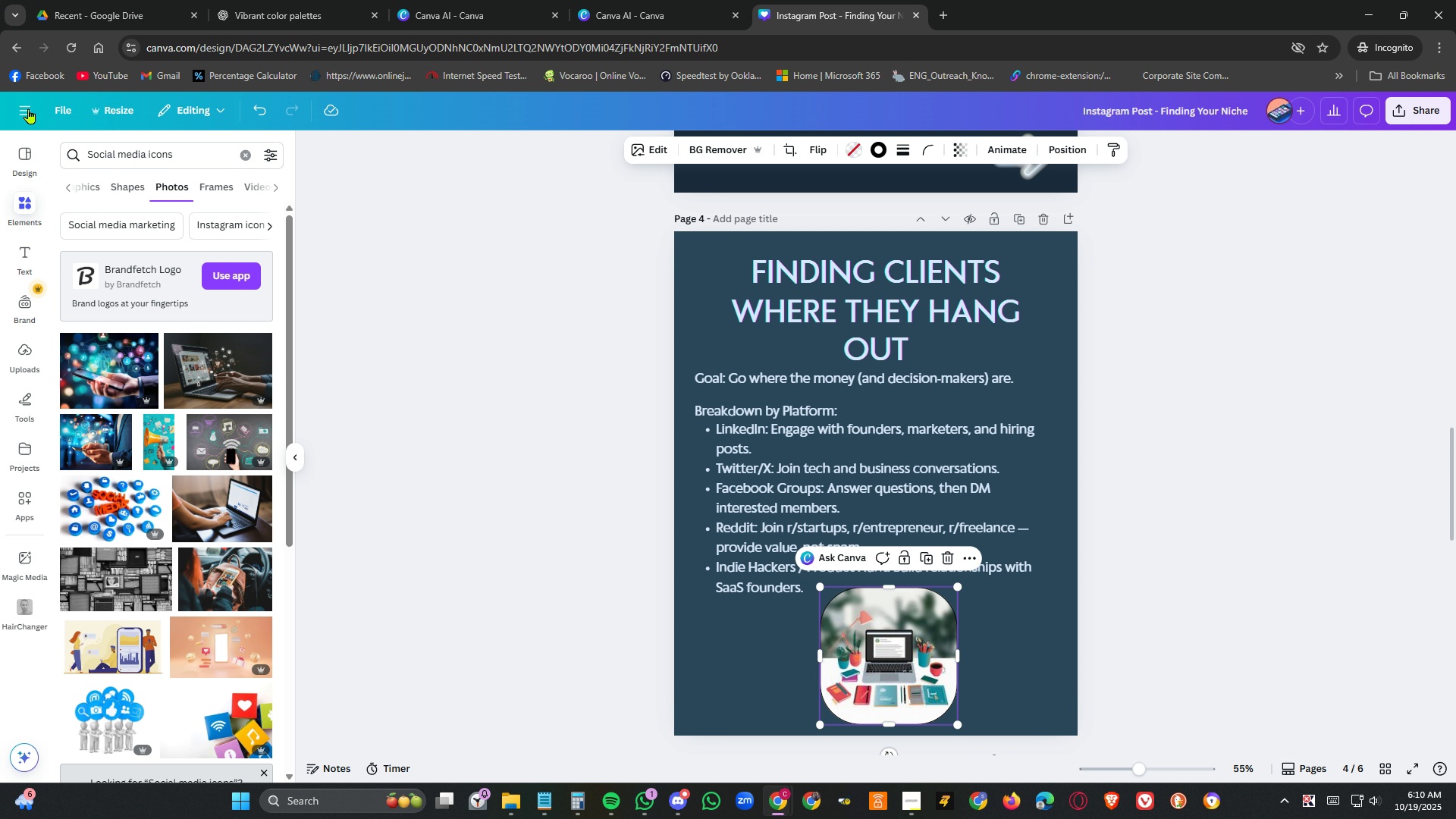 
scroll: coordinate [522, 463], scroll_direction: up, amount: 7.0
 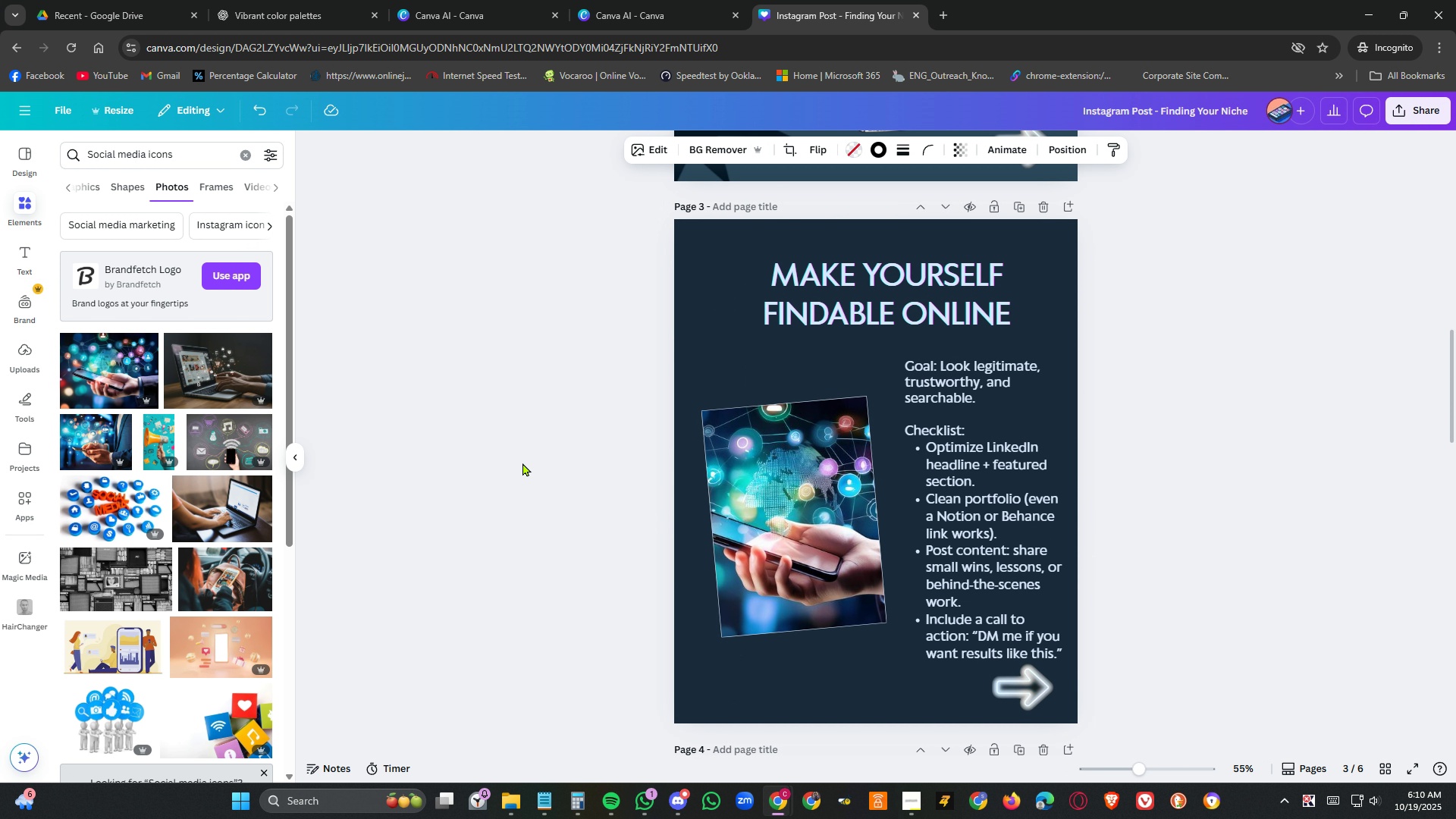 
scroll: coordinate [522, 463], scroll_direction: down, amount: 6.0
 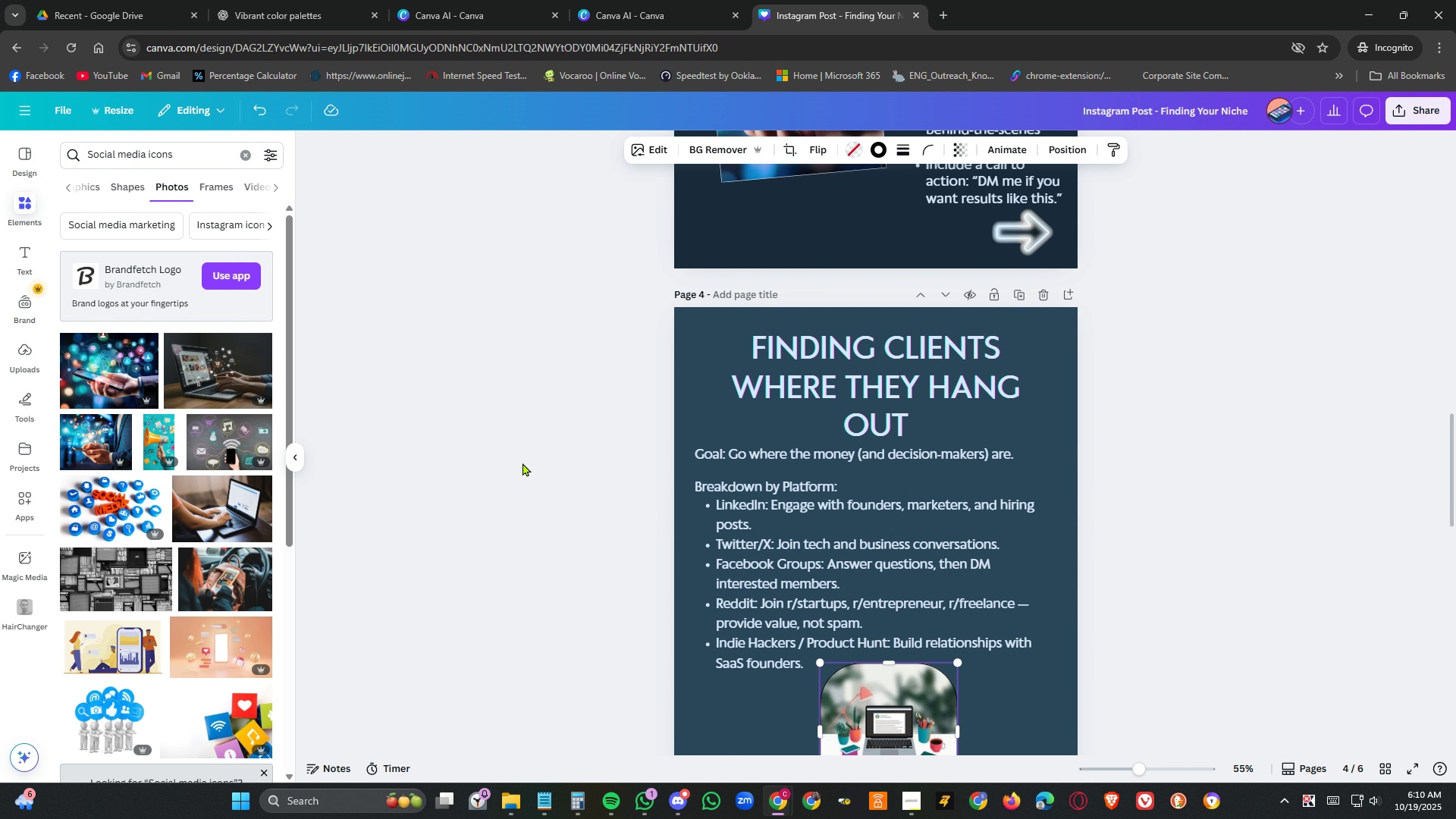 
scroll: coordinate [522, 463], scroll_direction: up, amount: 7.0
 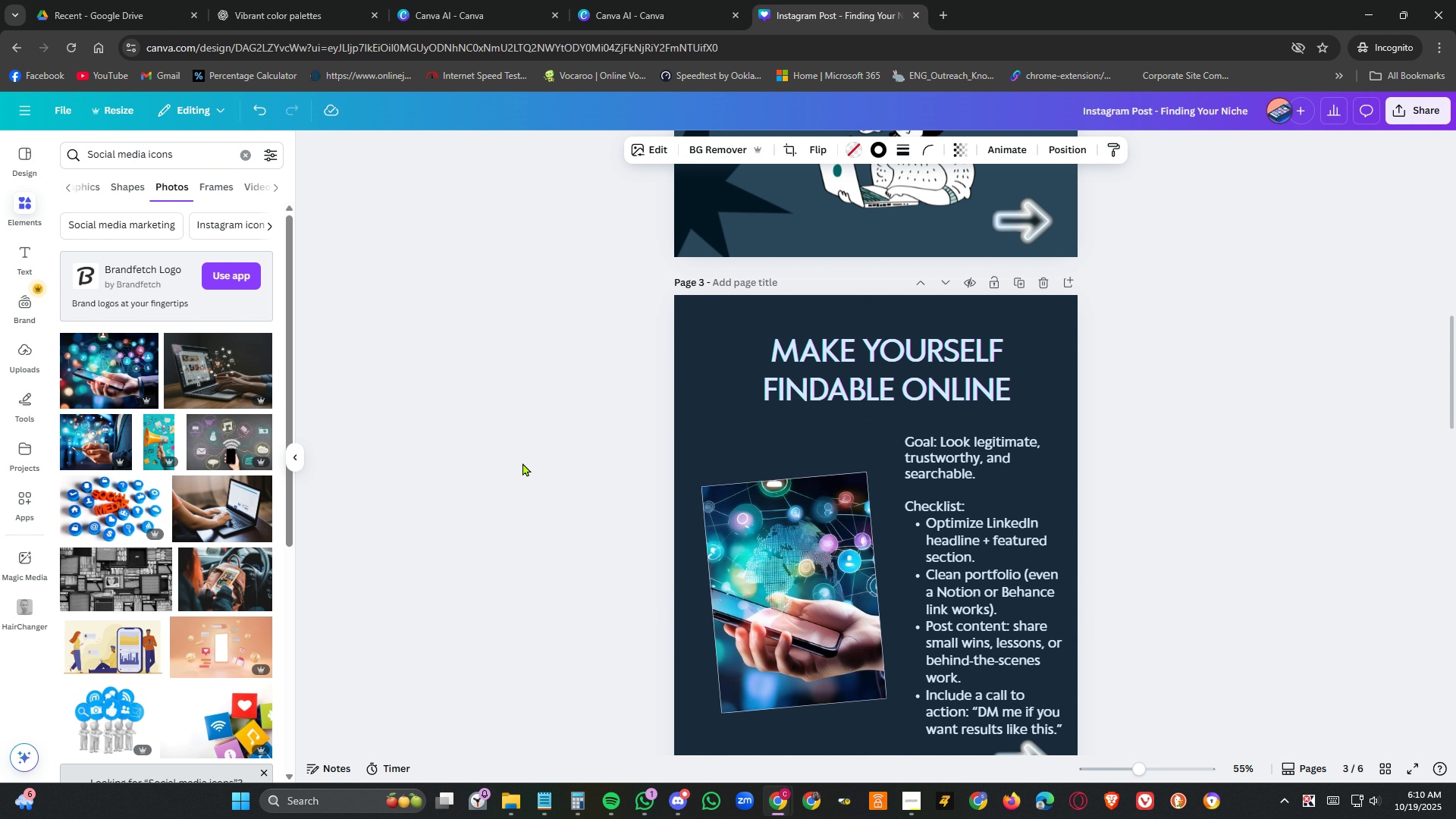 
scroll: coordinate [522, 463], scroll_direction: down, amount: 10.0
 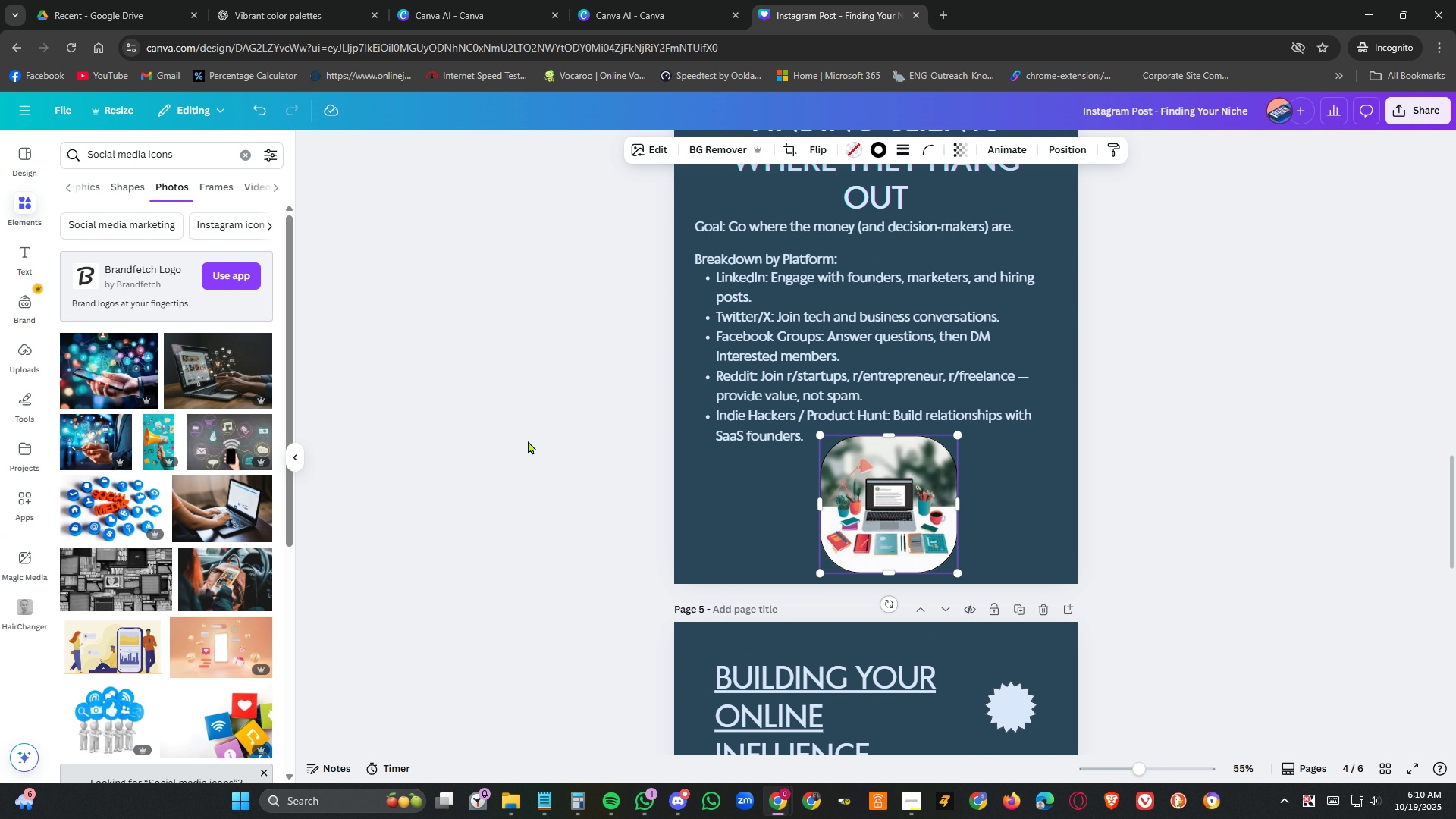 
scroll: coordinate [528, 441], scroll_direction: up, amount: 2.0
 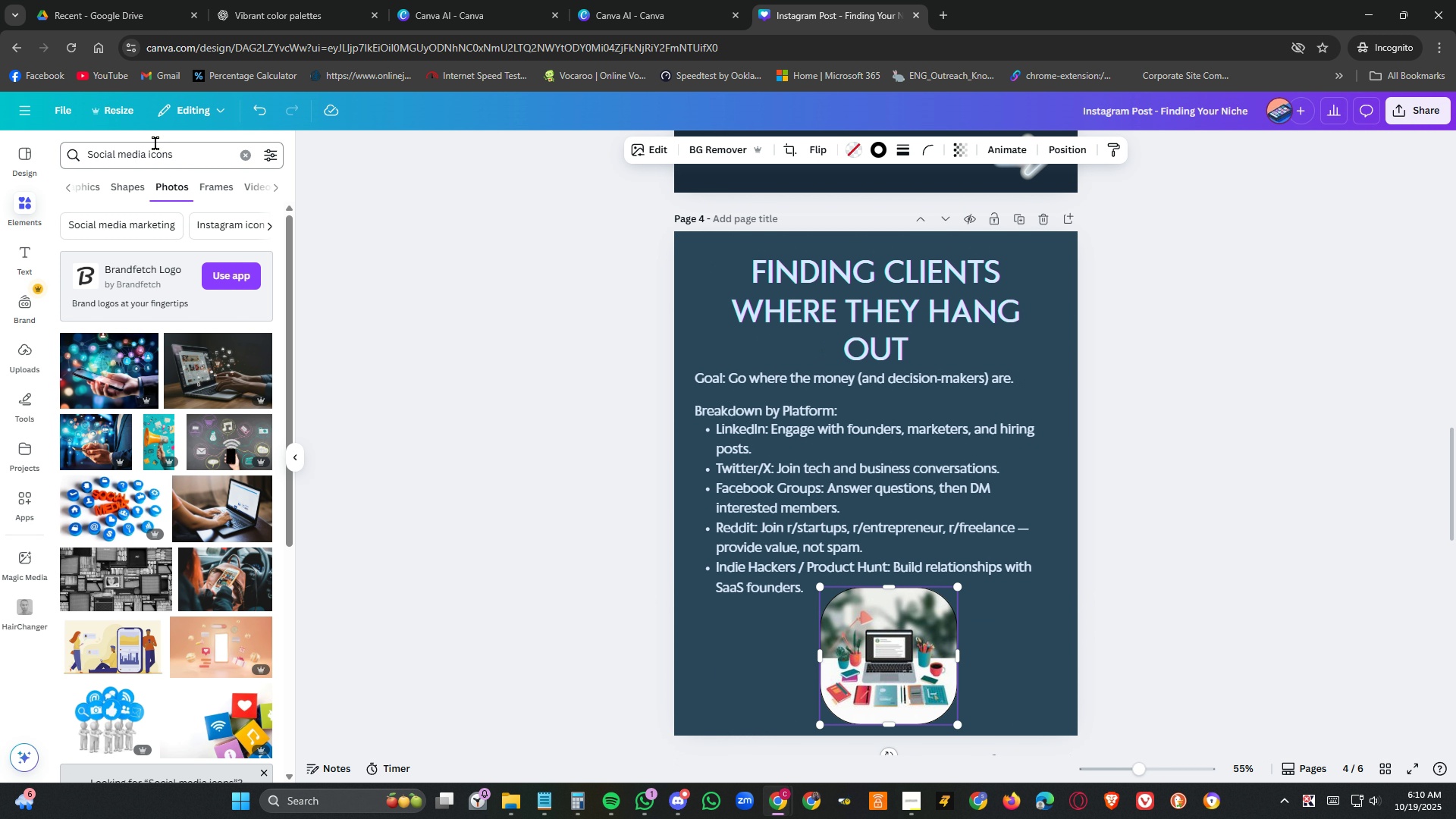 
double_click([155, 143])
 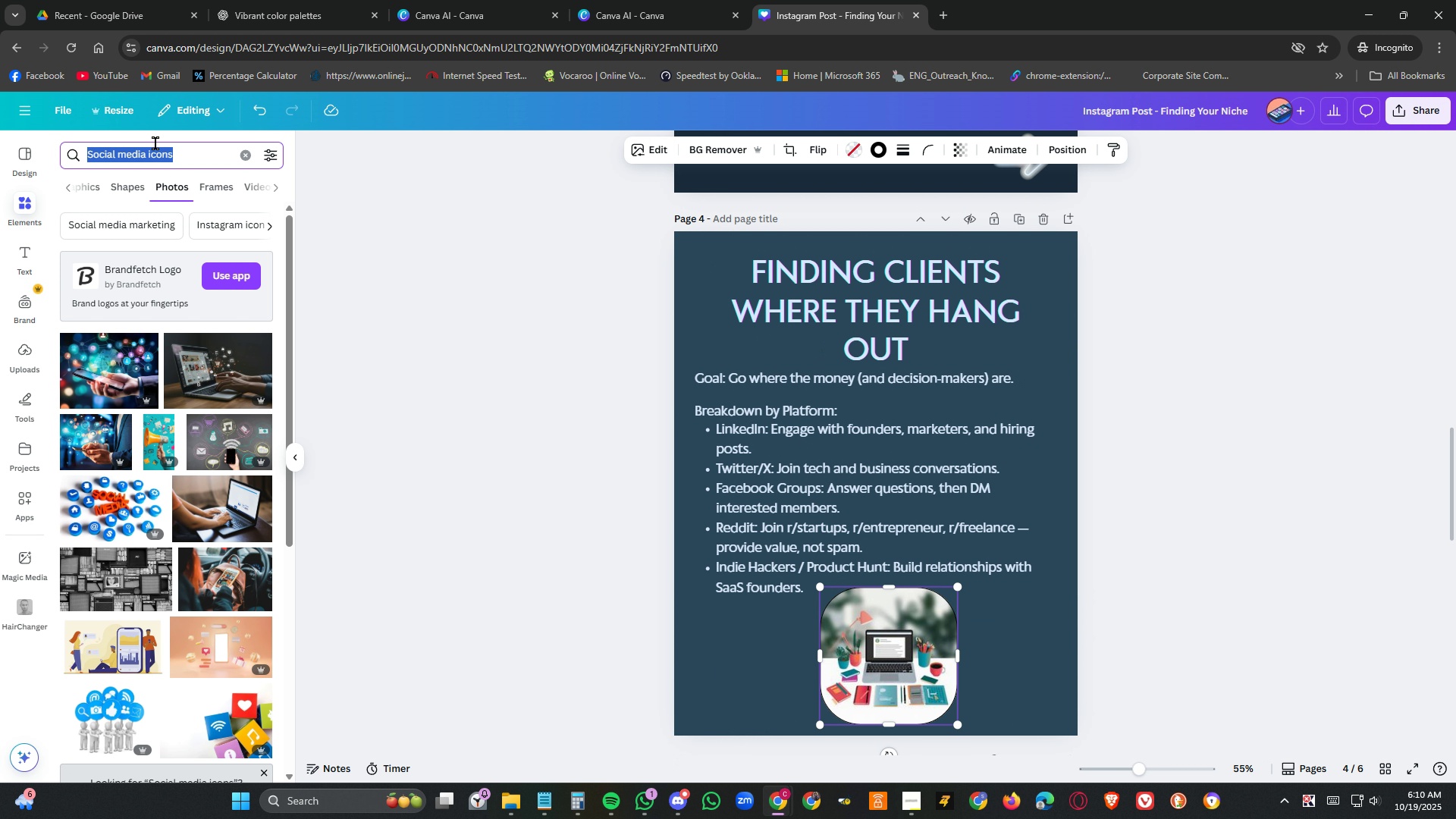 
triple_click([155, 143])
 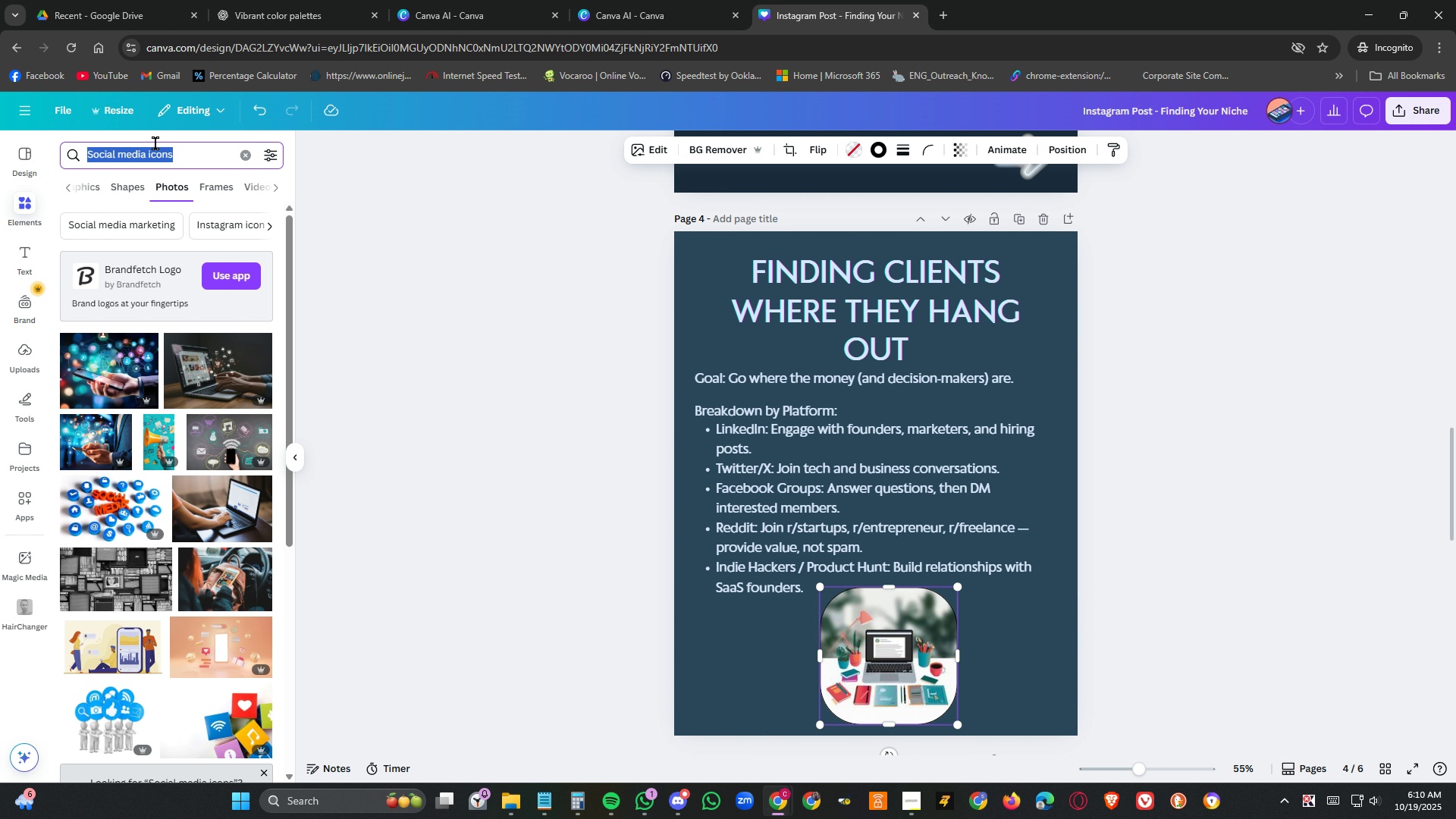 
type(hang out)
 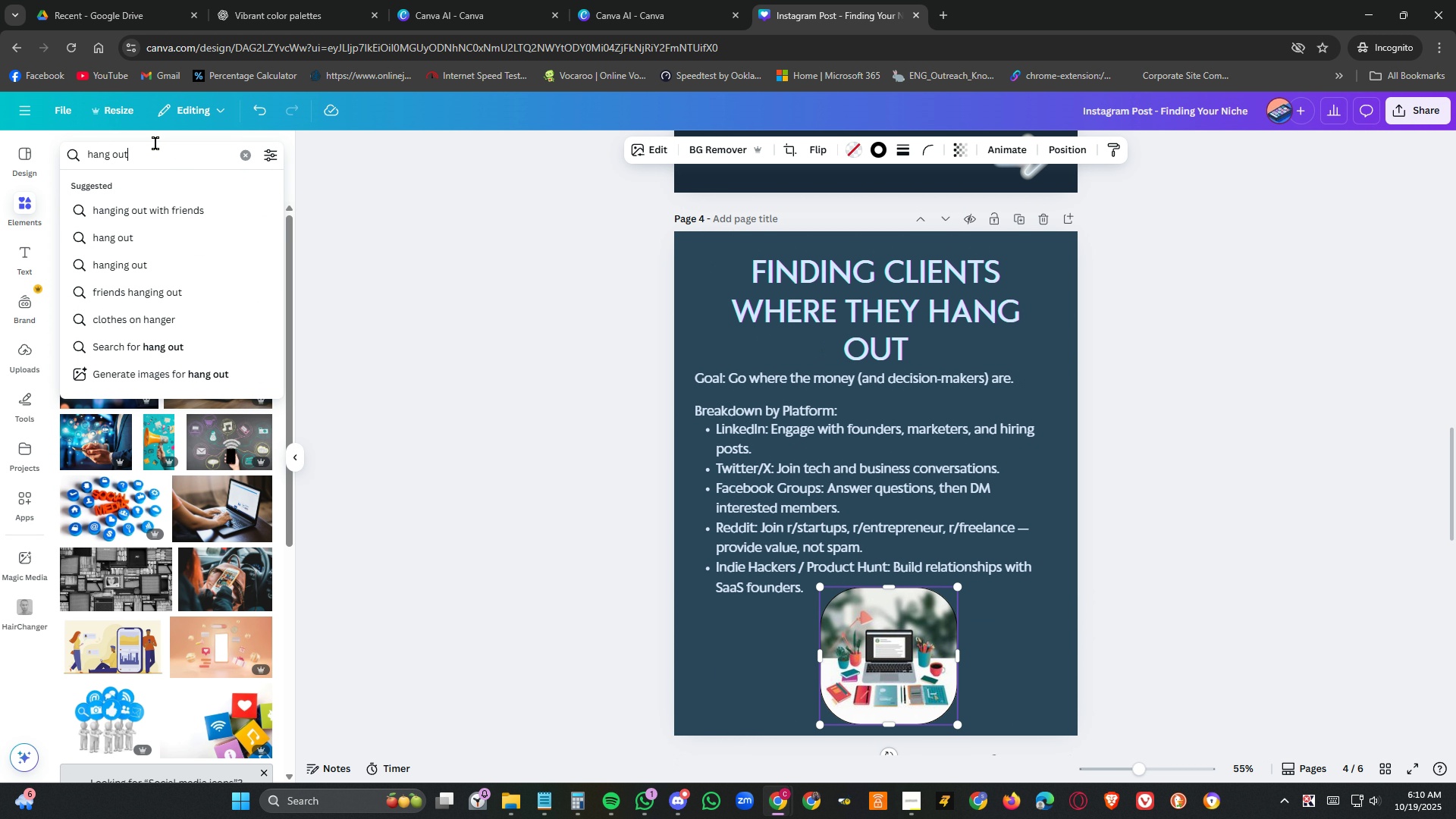 
key(Enter)
 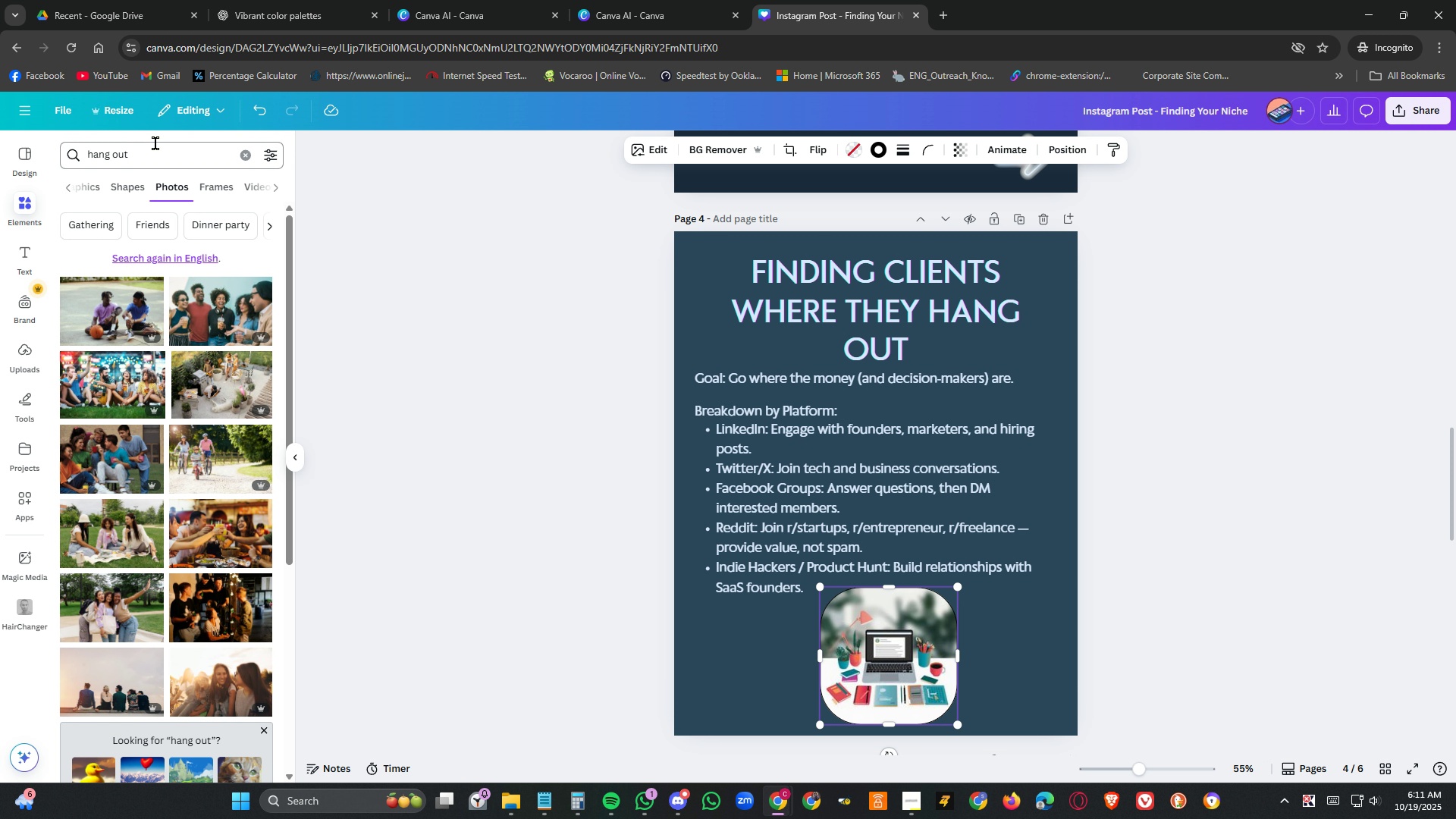 
left_click_drag(start_coordinate=[149, 157], to_coordinate=[0, 124])
 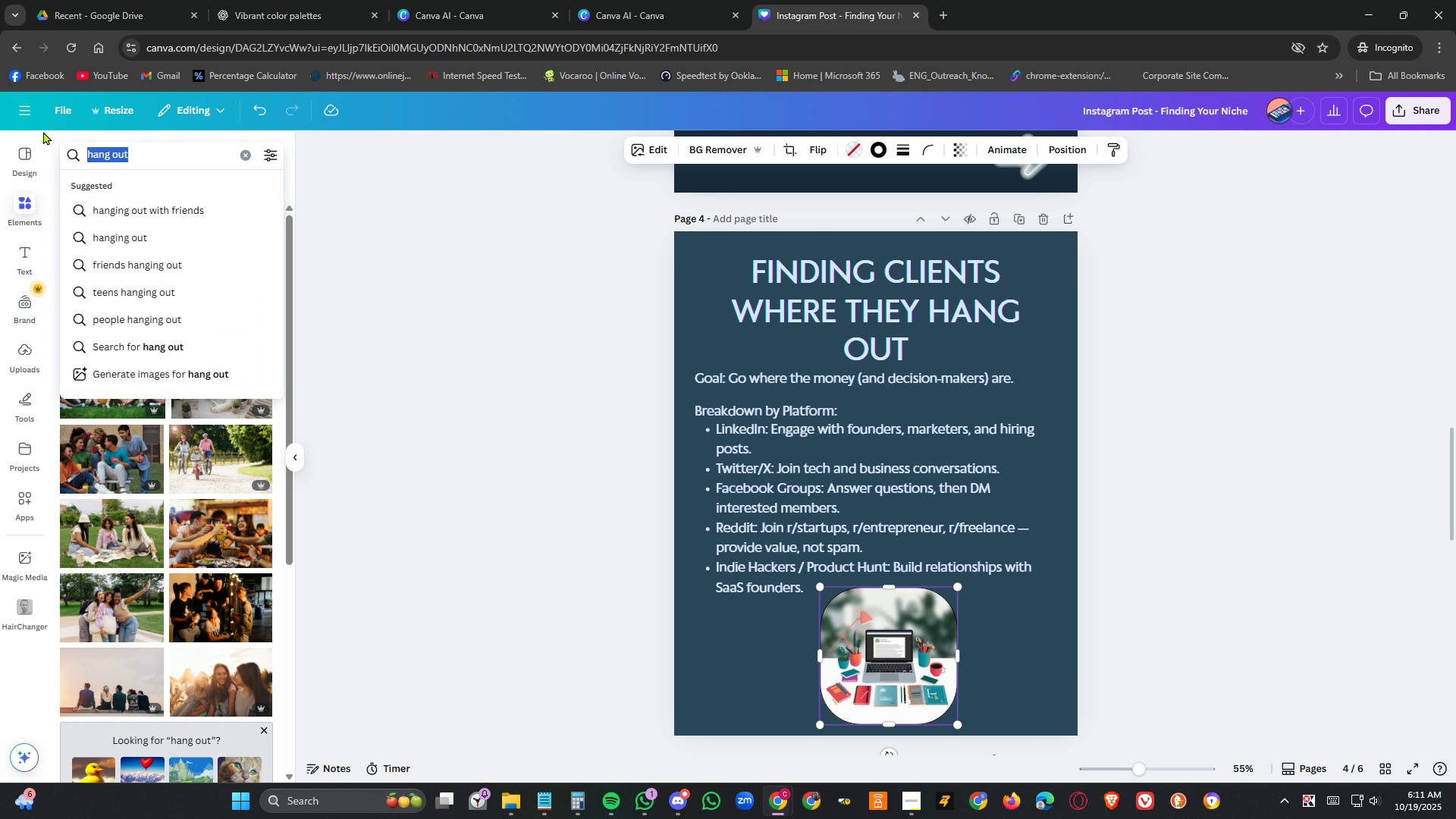 
left_click([410, 483])
 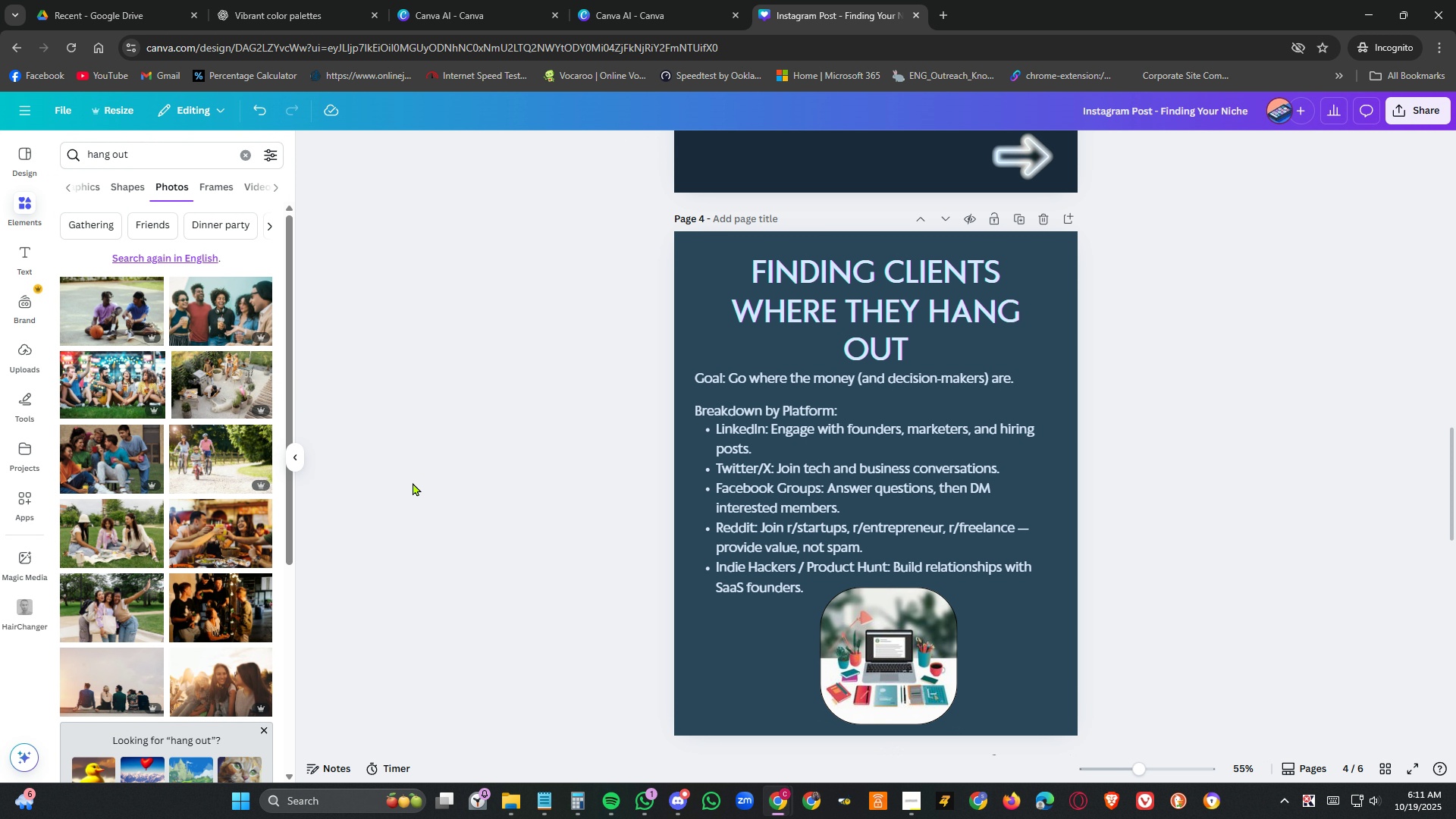 
scroll: coordinate [413, 482], scroll_direction: down, amount: 3.0
 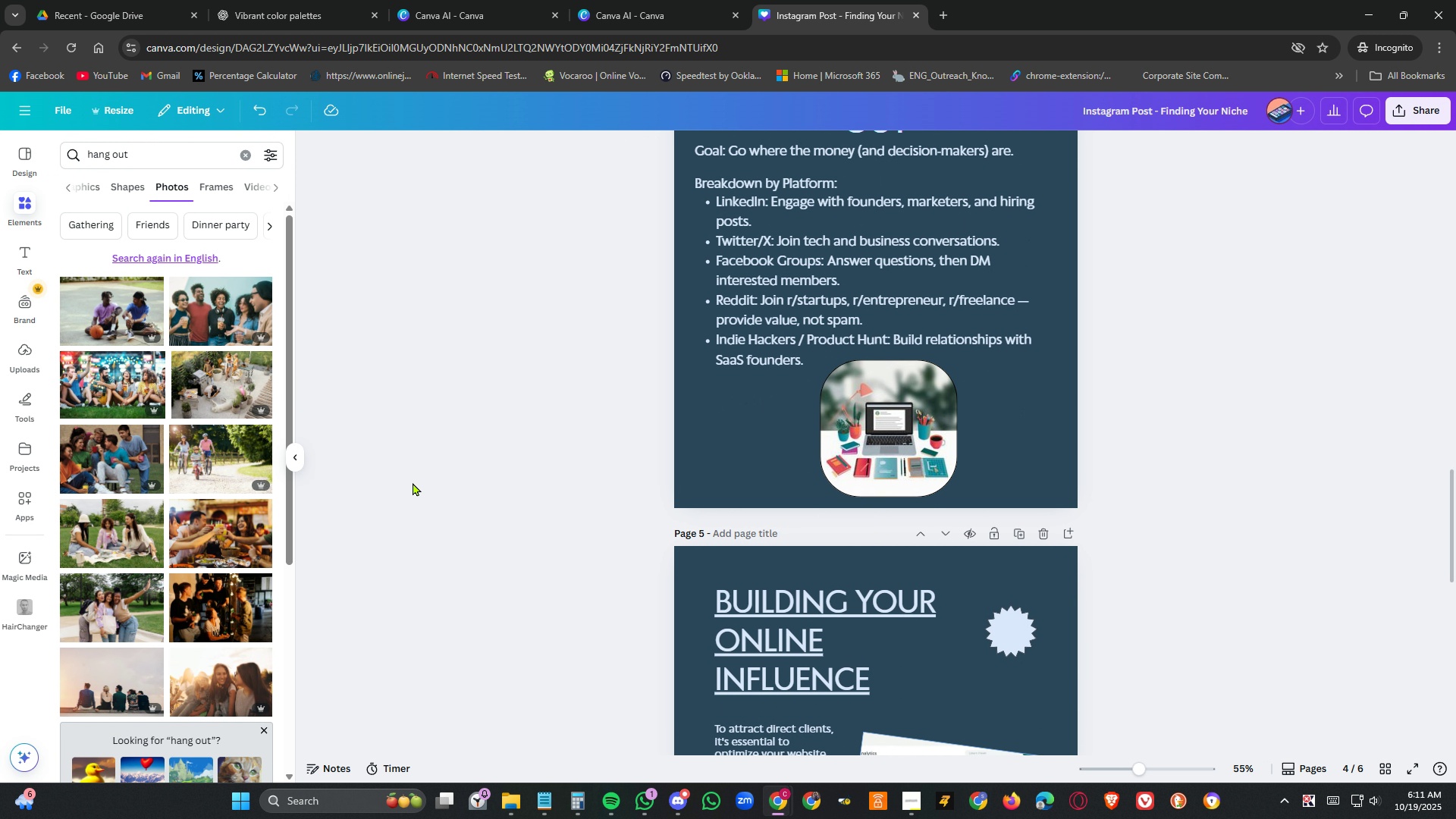 
scroll: coordinate [413, 482], scroll_direction: up, amount: 3.0
 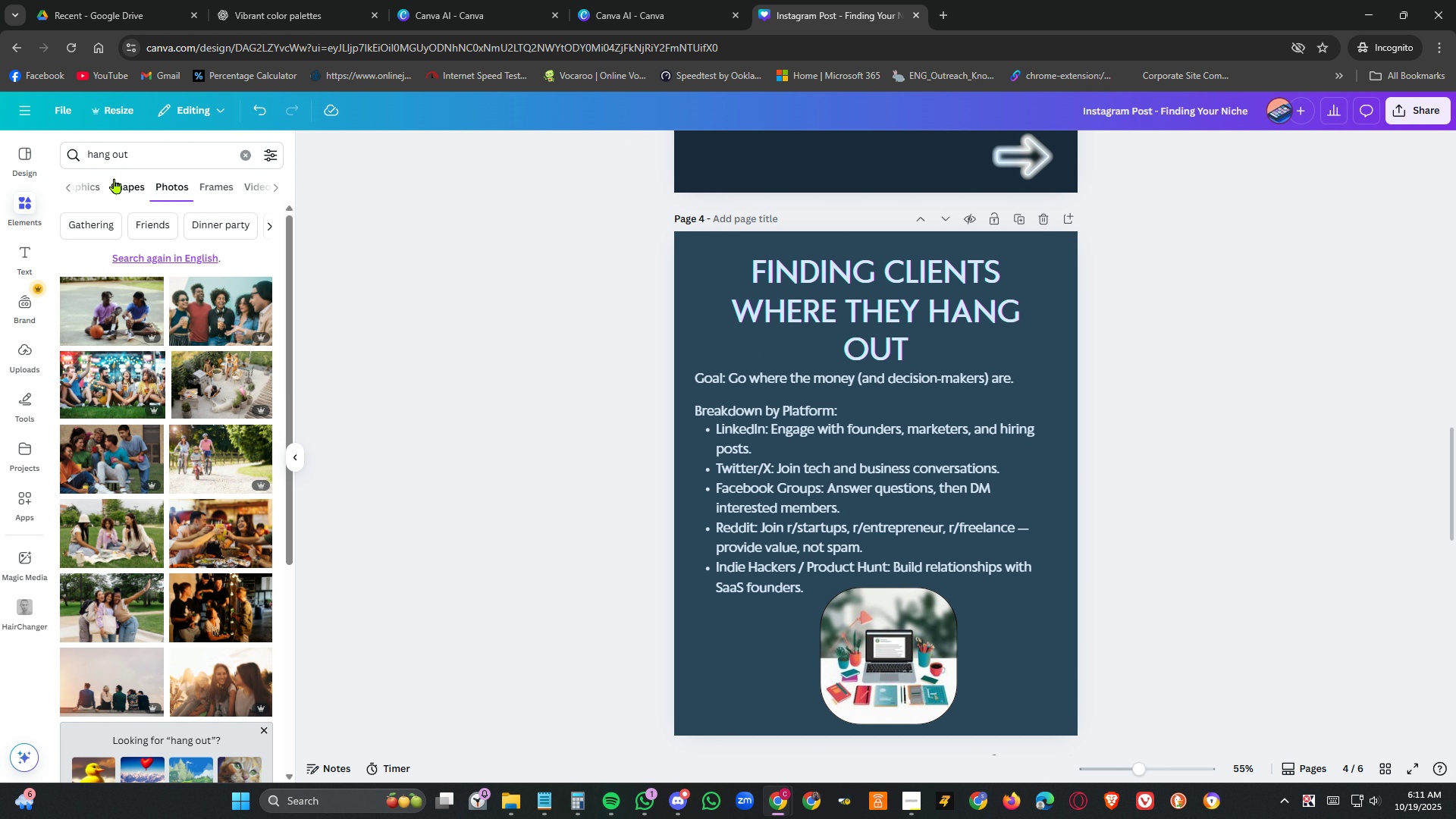 
left_click([83, 179])